 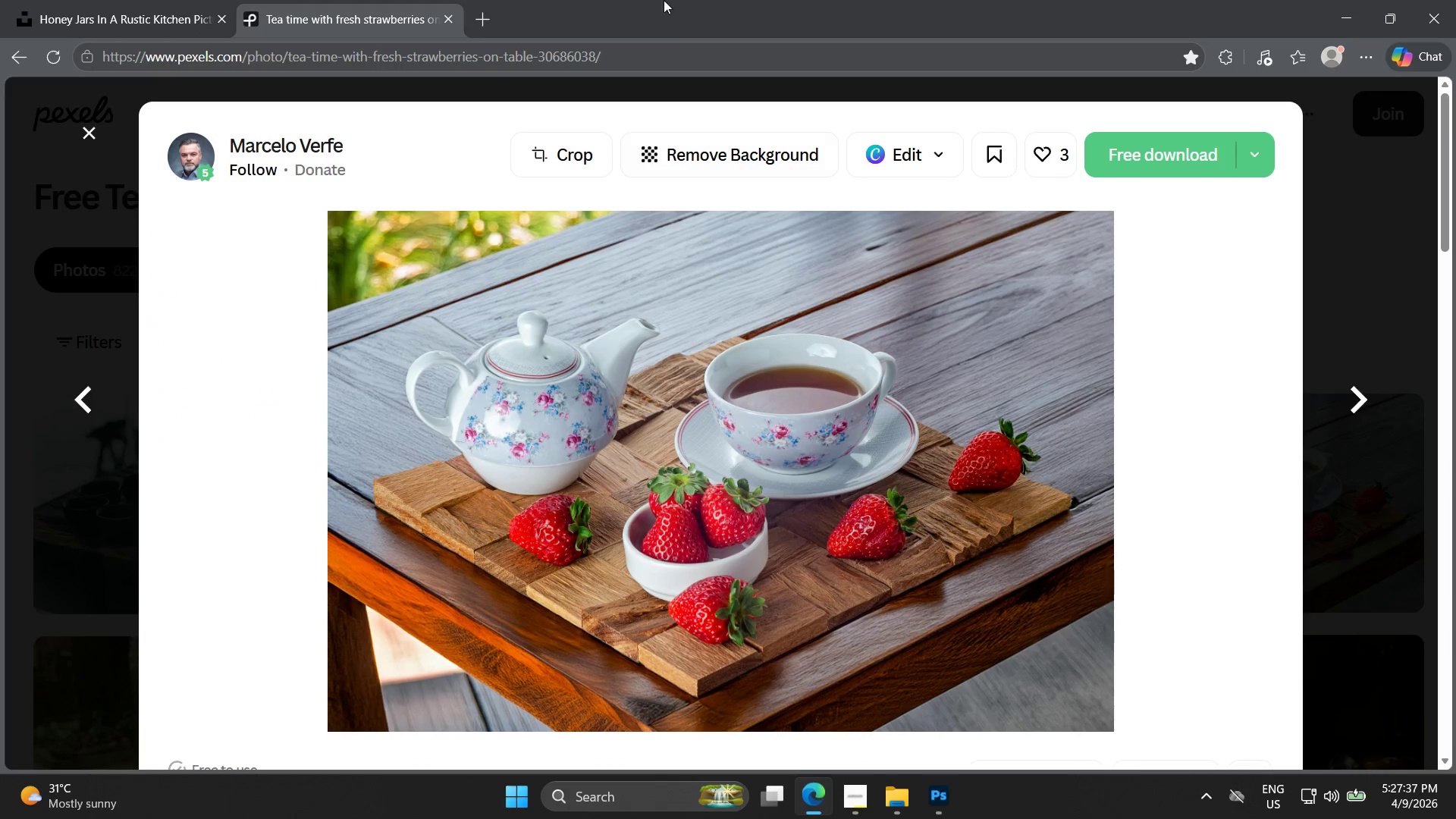 
left_click([1423, 93])
 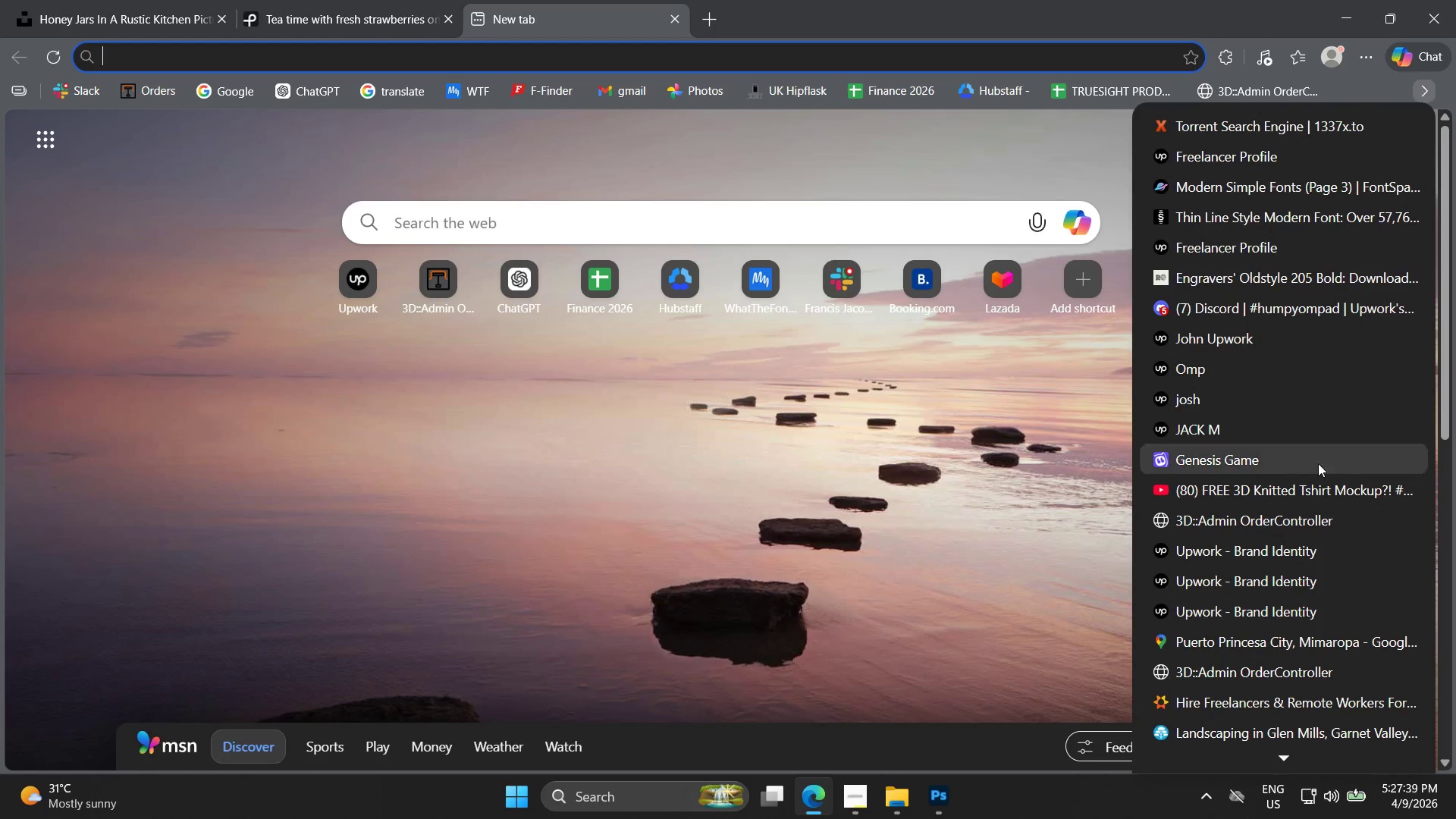 
scroll: coordinate [1317, 637], scroll_direction: down, amount: 18.0
 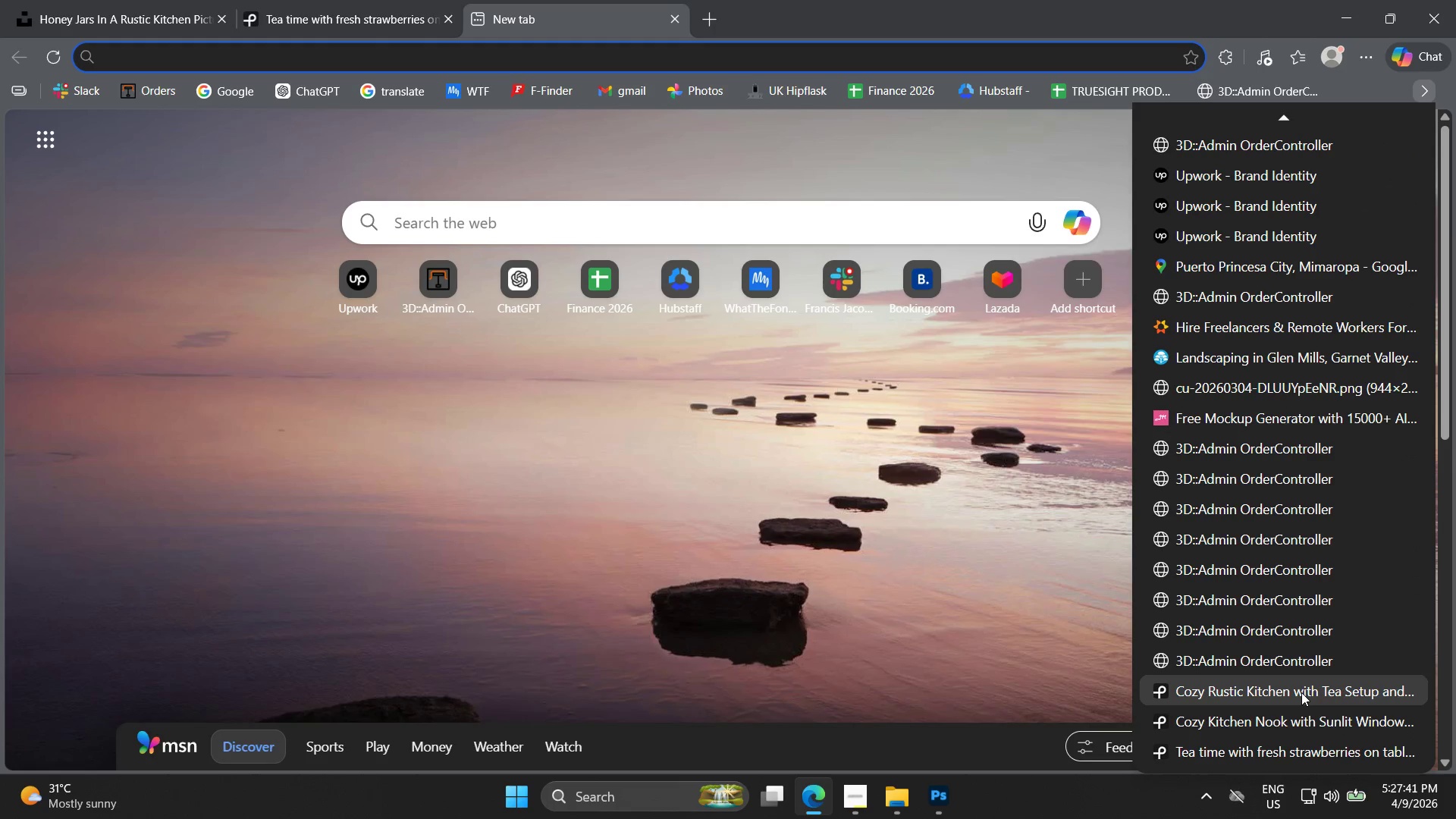 
left_click([1301, 692])
 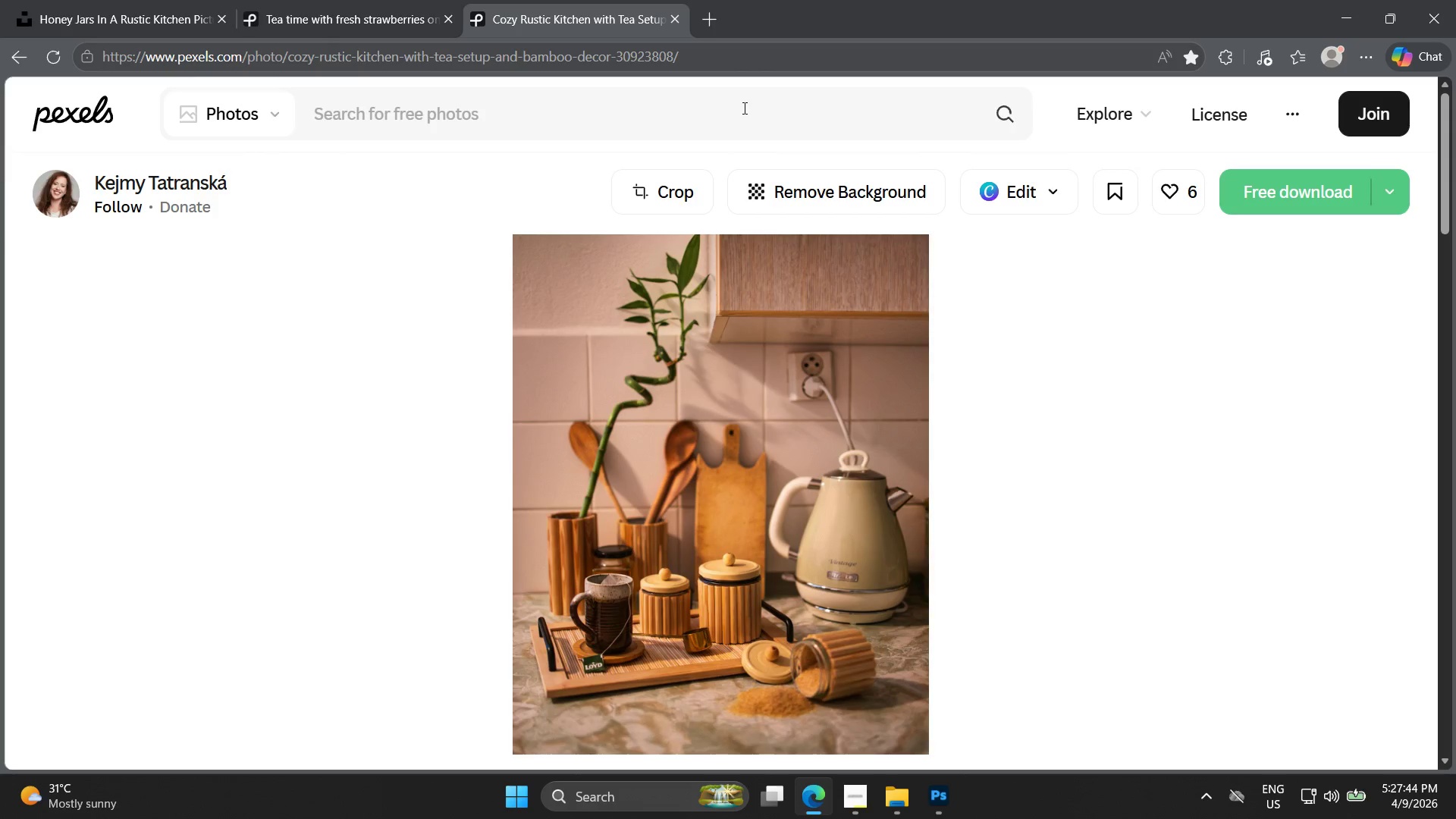 
left_click([719, 49])
 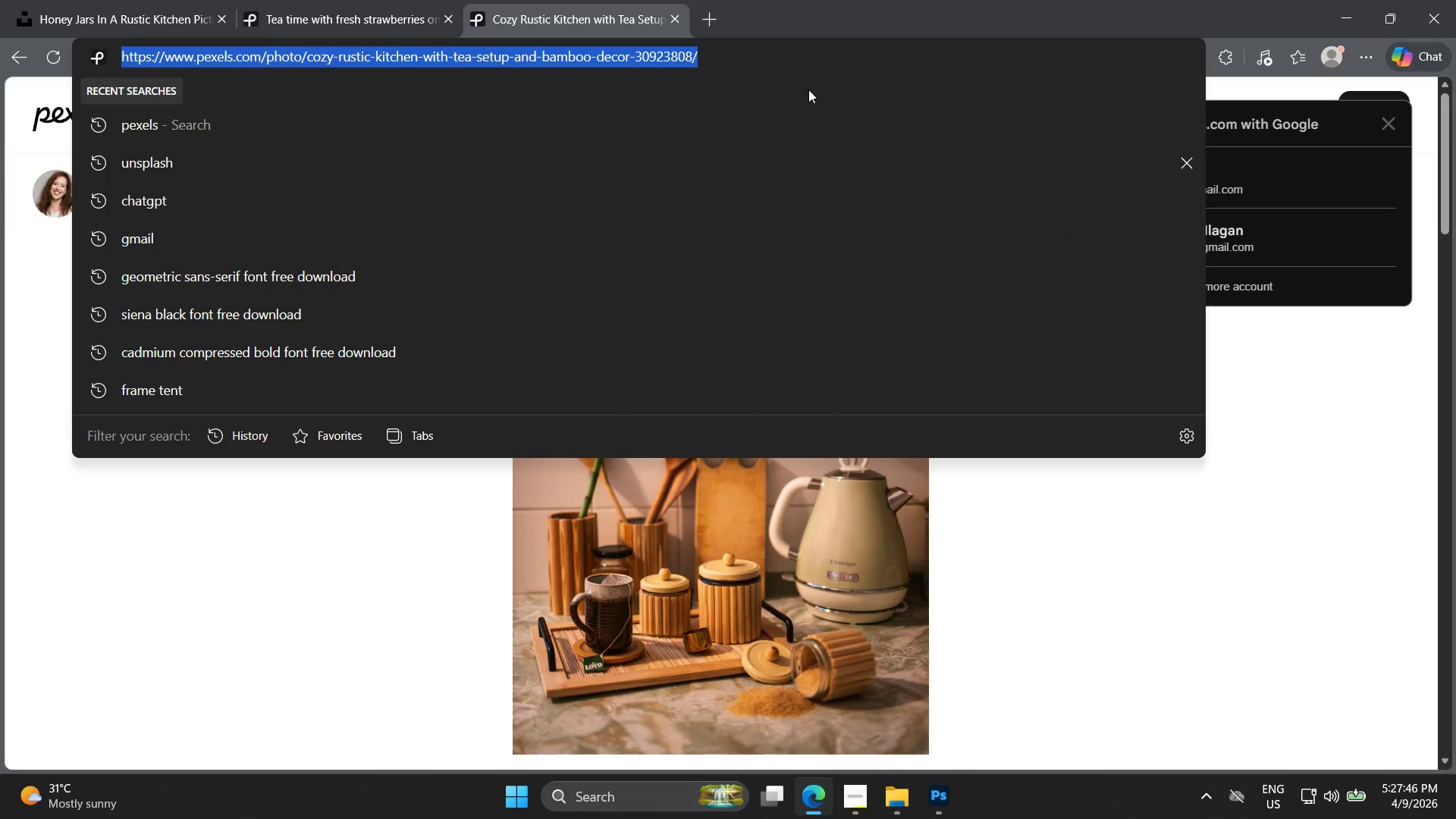 
key(Control+C)
 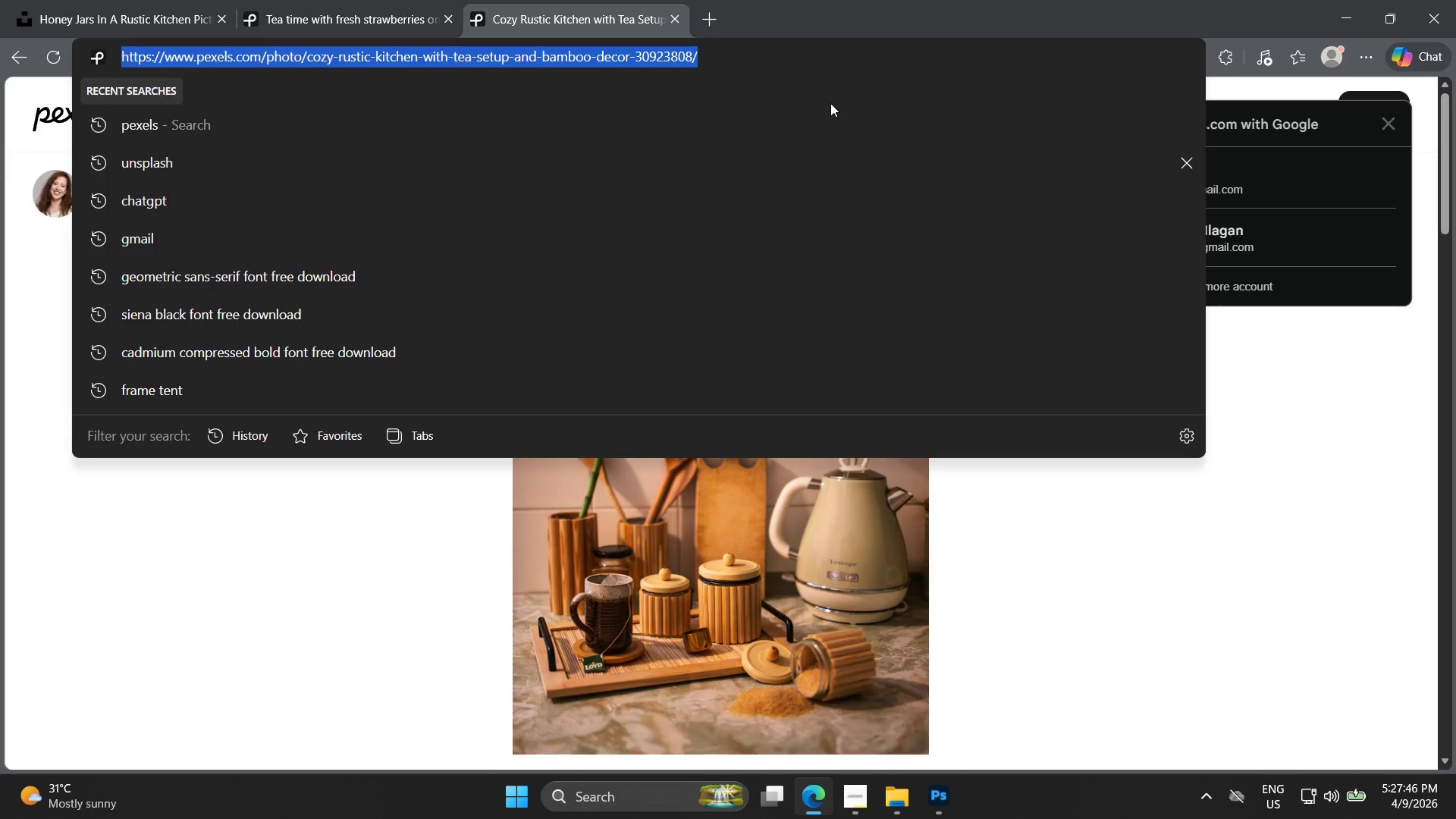 
key(Control+C)
 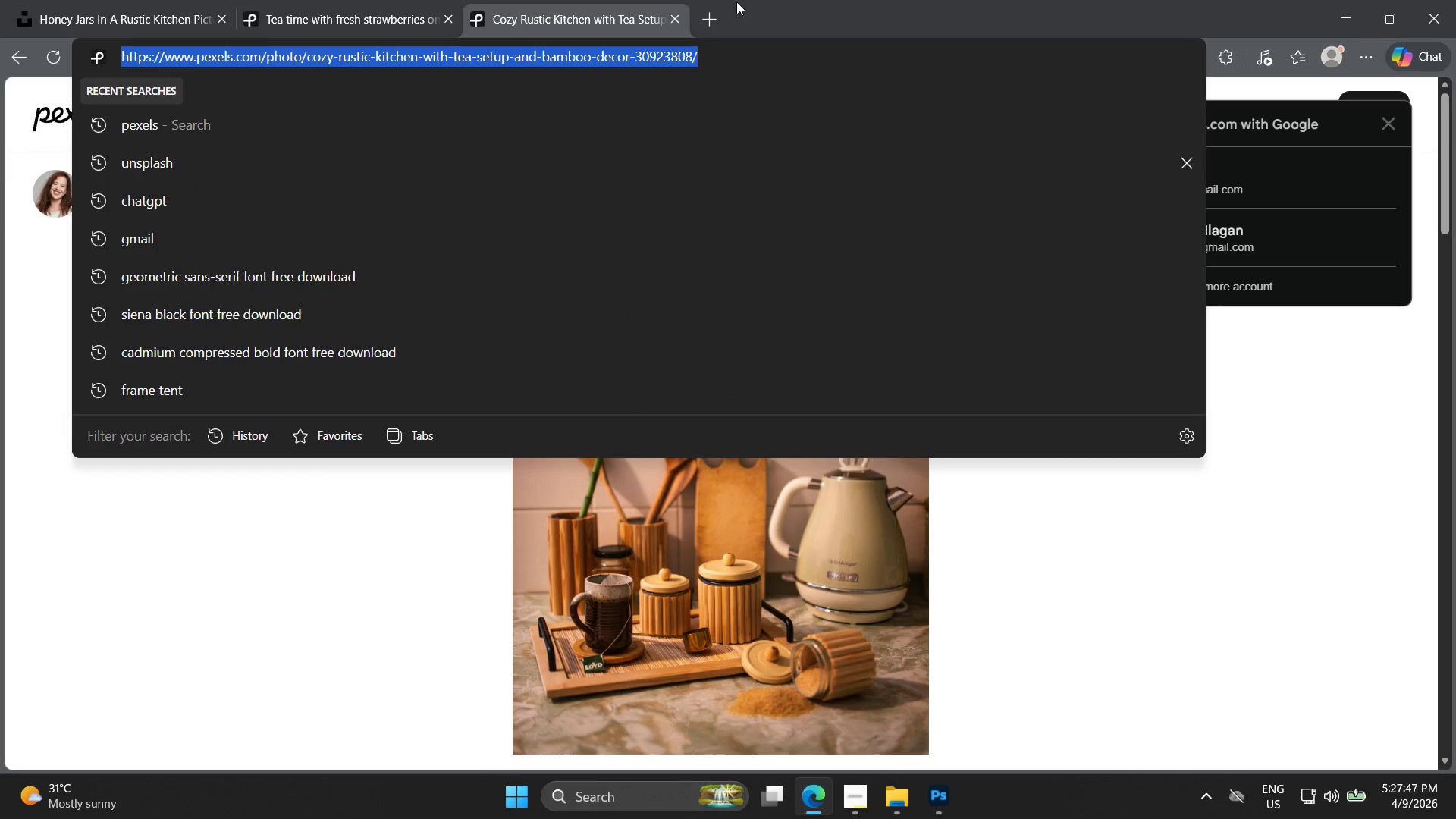 
left_click([738, 2])
 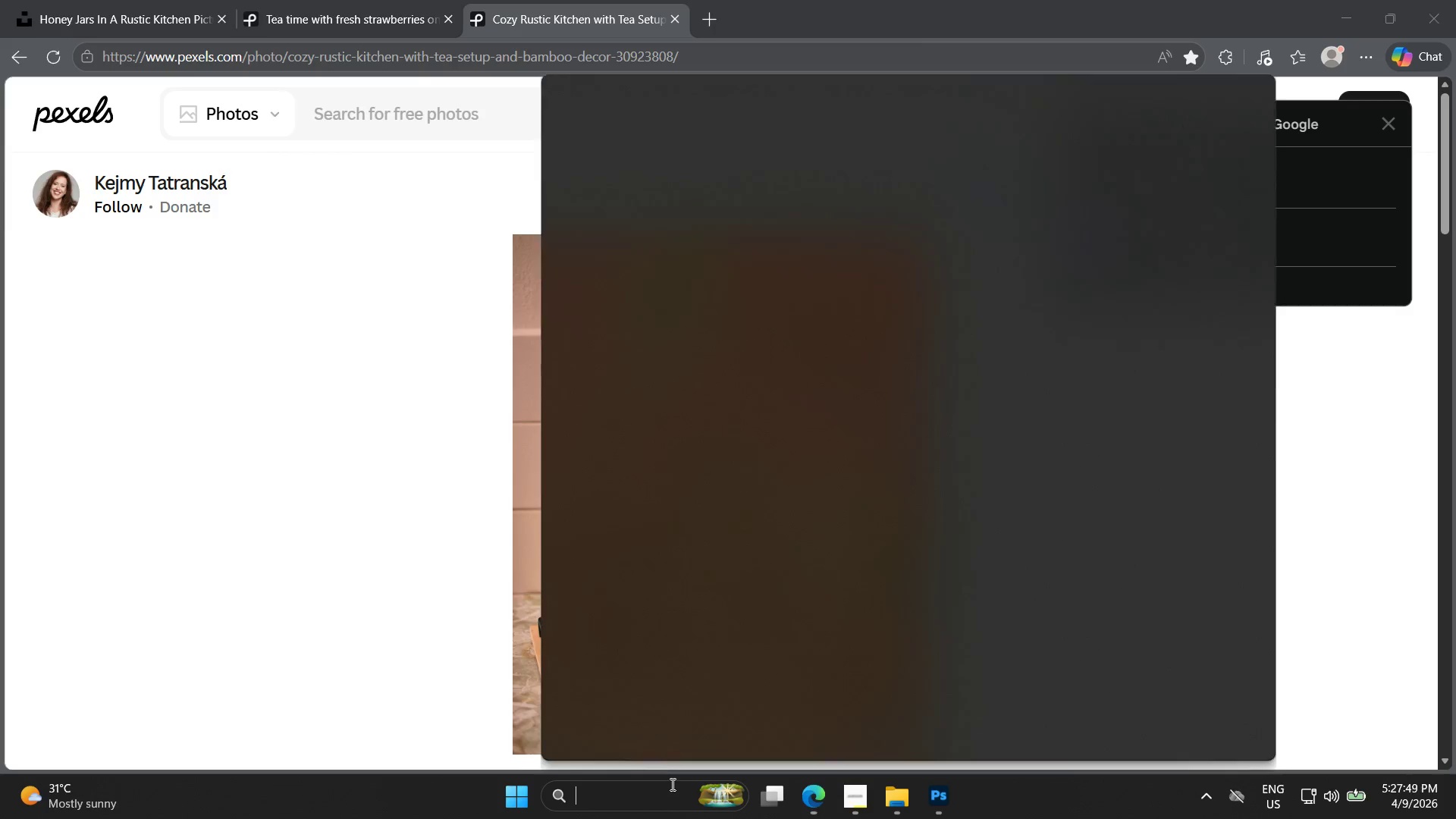 
type(no)
 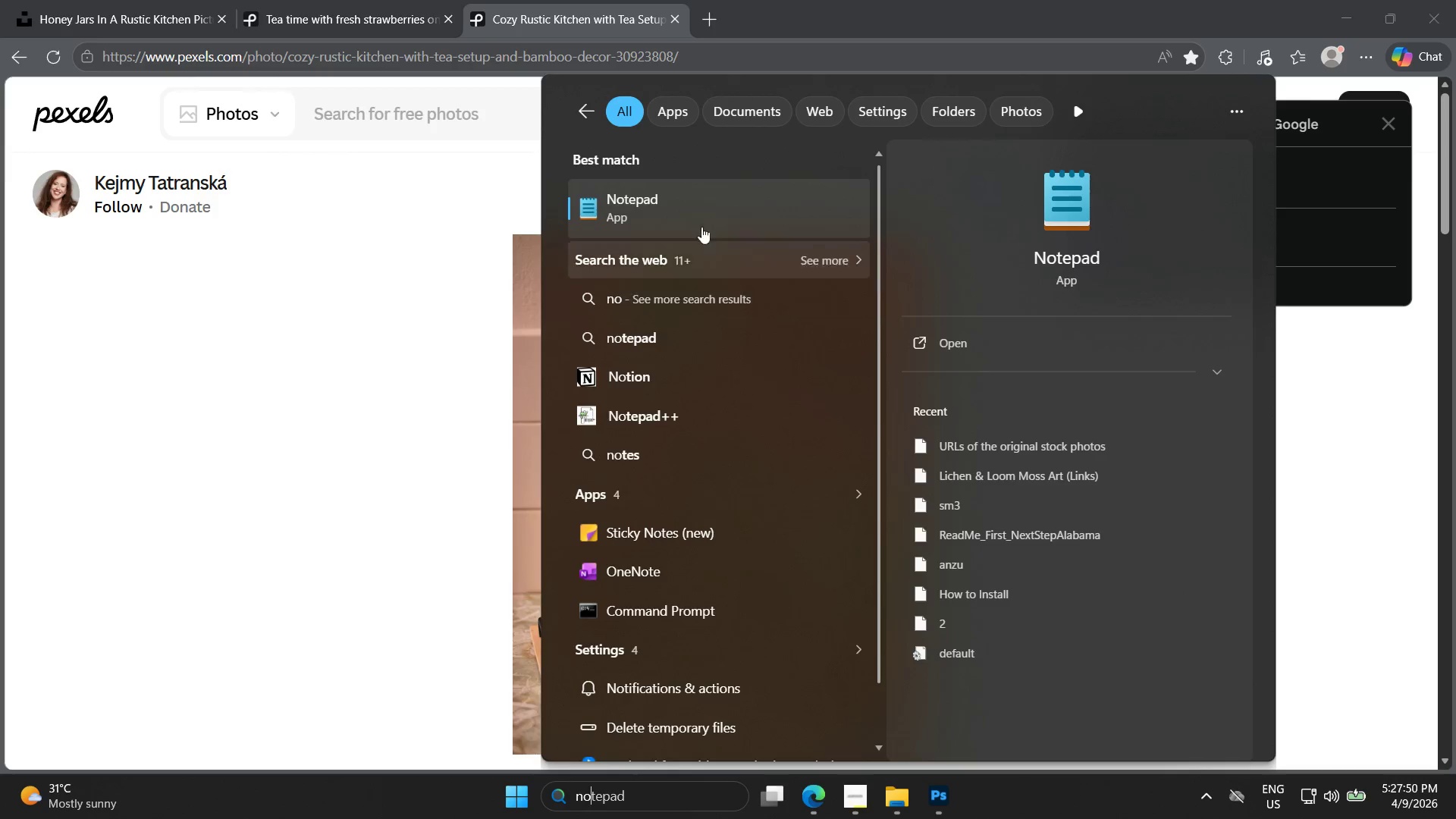 
left_click([710, 197])
 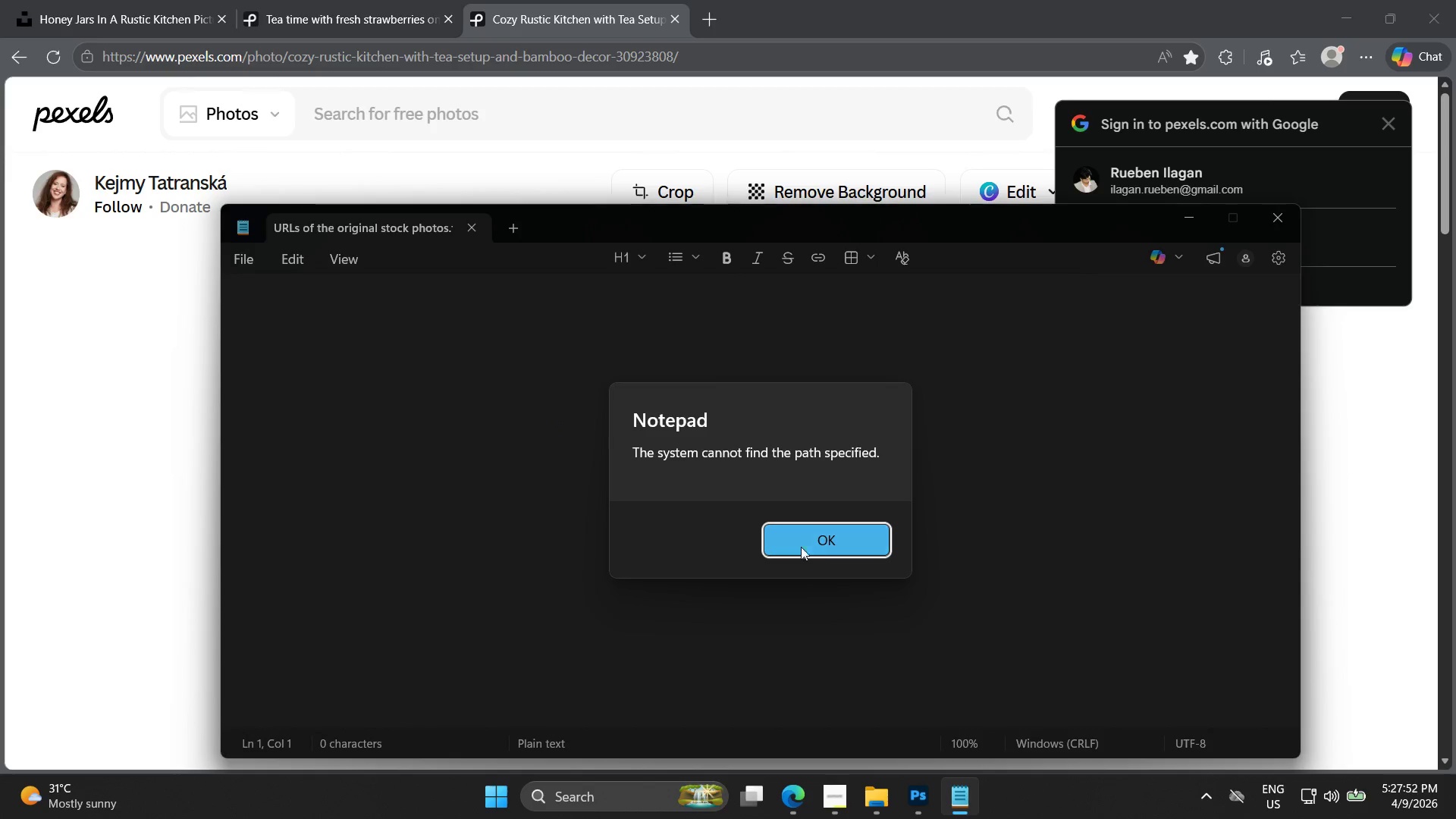 
left_click([818, 542])
 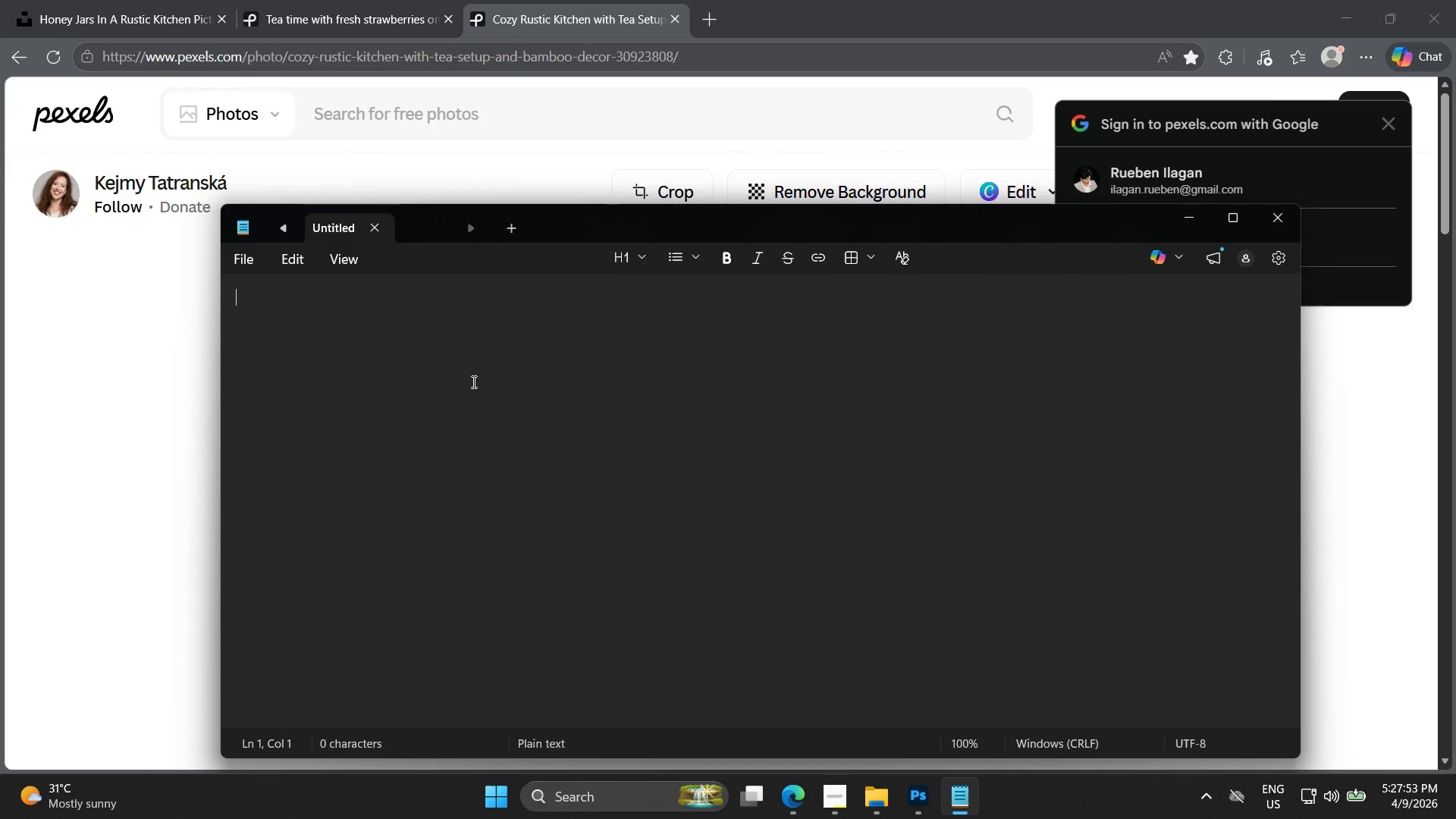 
key(Control+ControlLeft)
 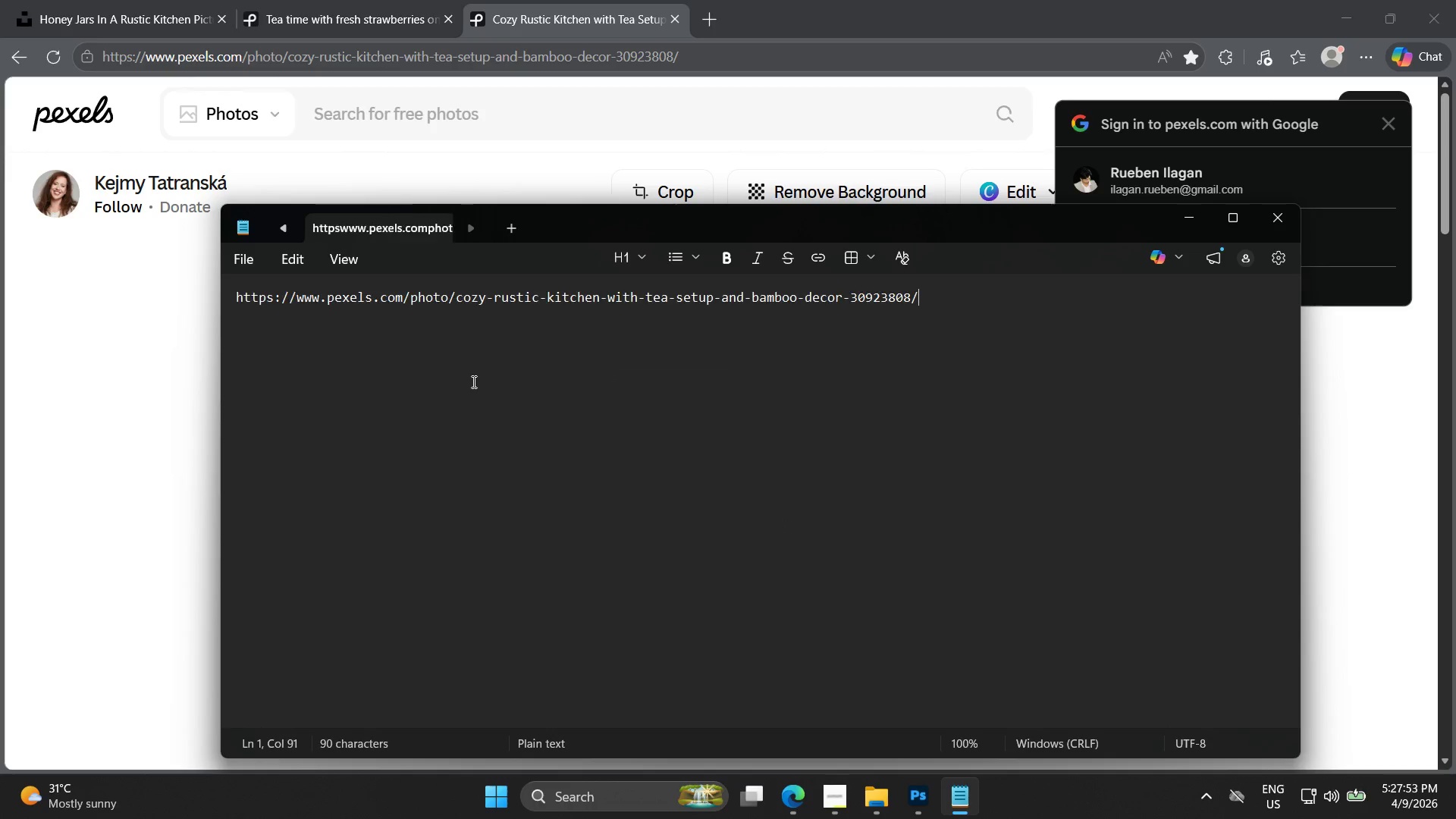 
key(Control+V)
 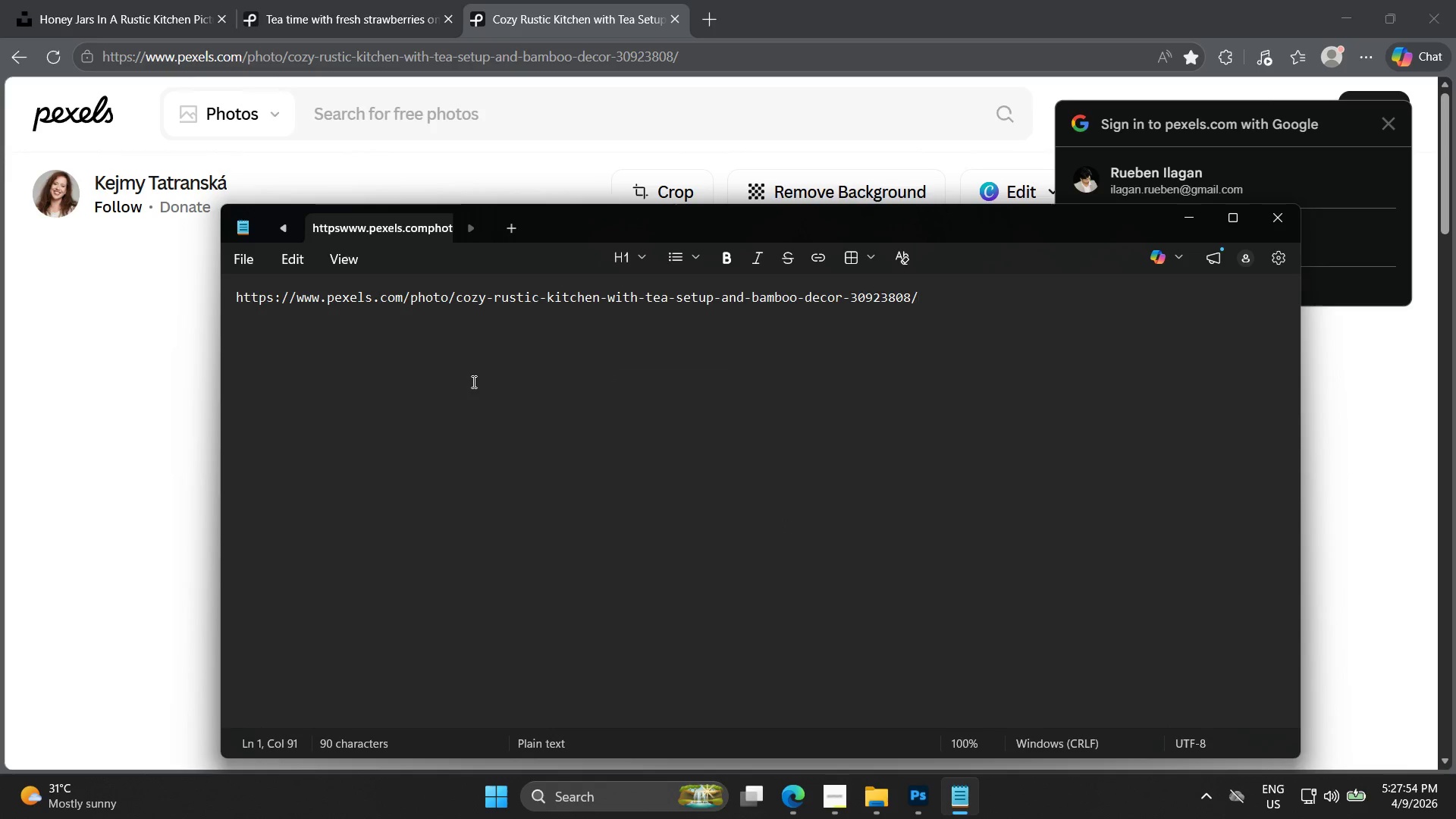 
key(Shift+Enter)
 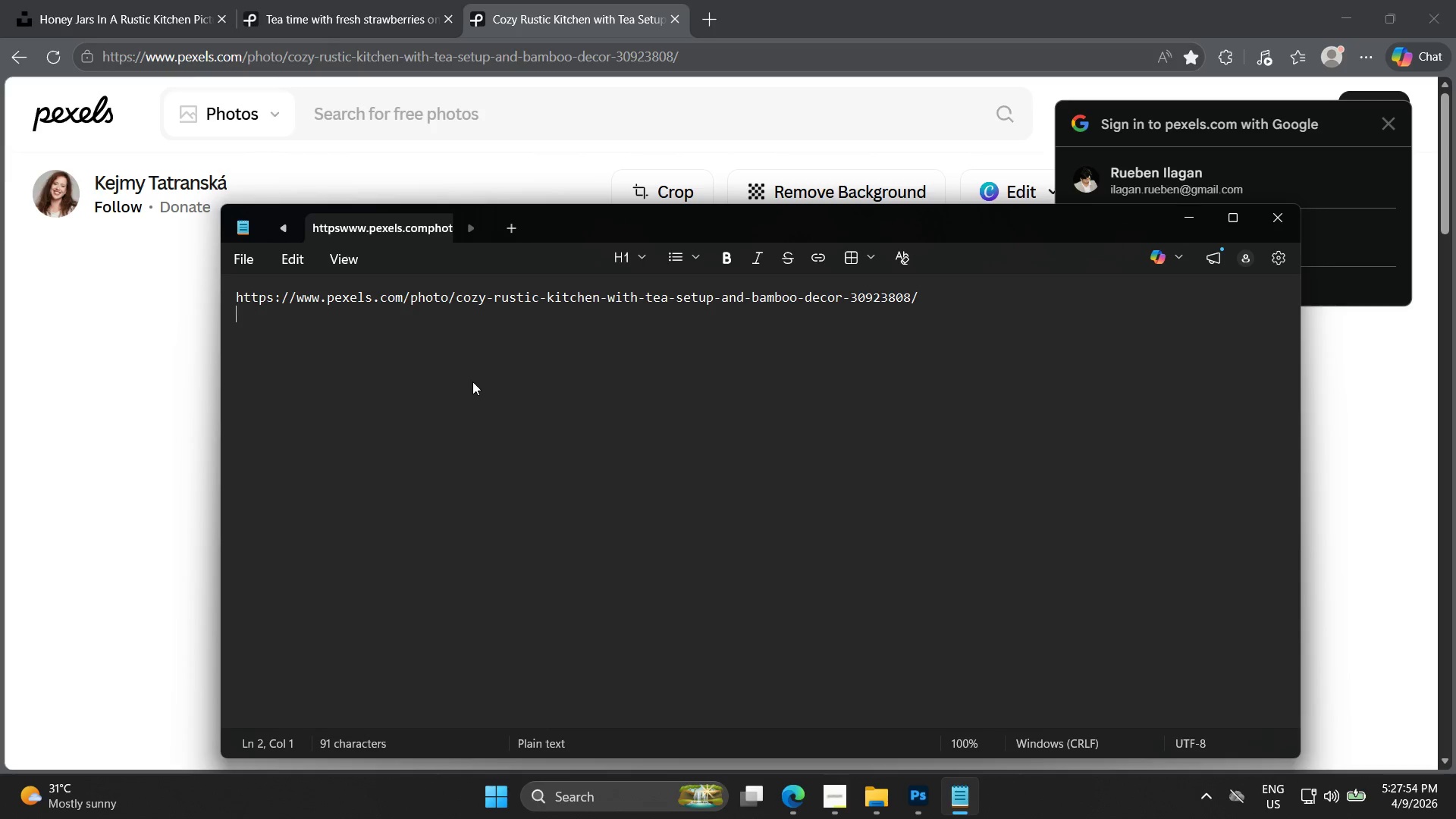 
key(Shift+Enter)
 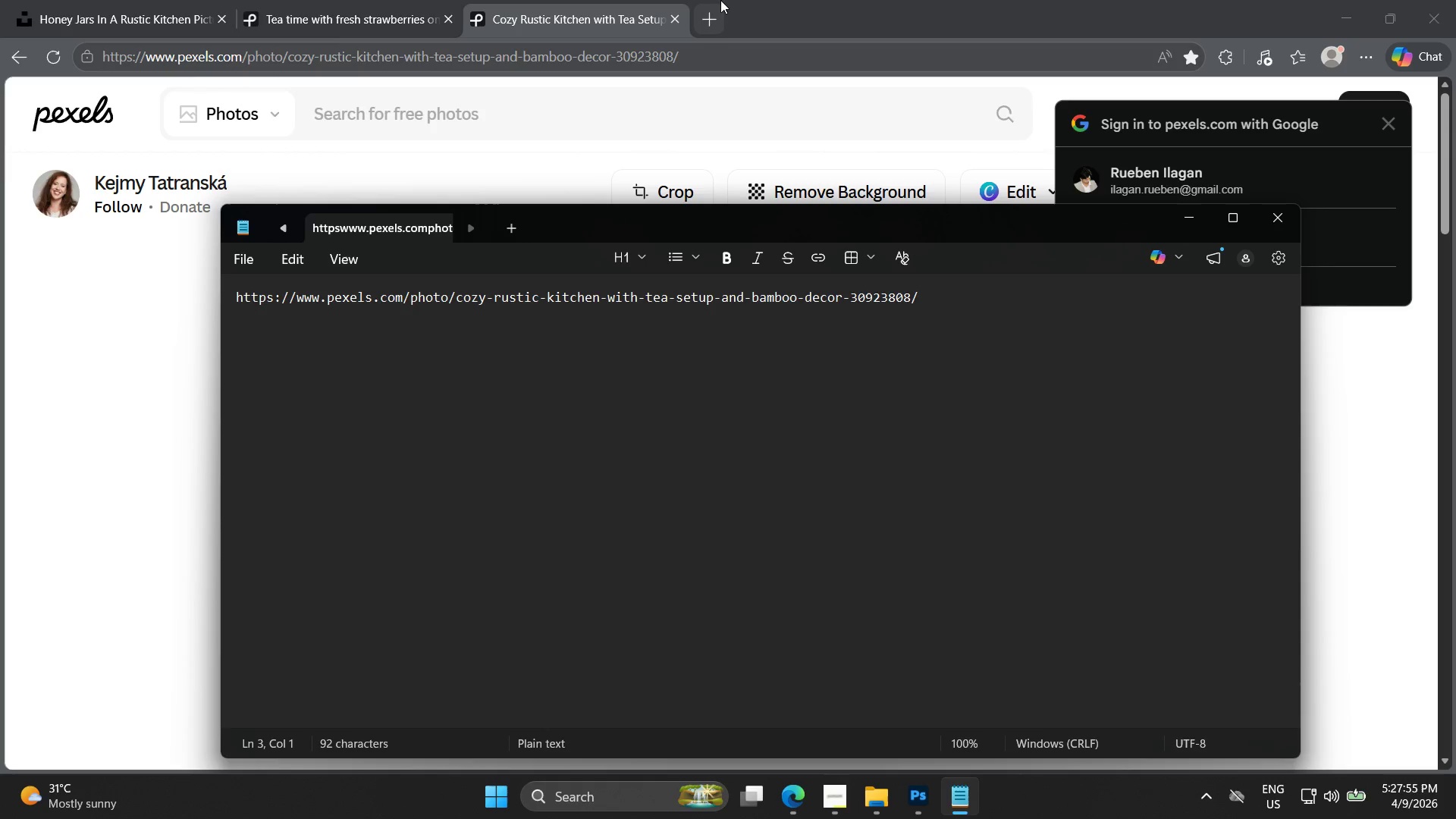 
left_click([721, 0])
 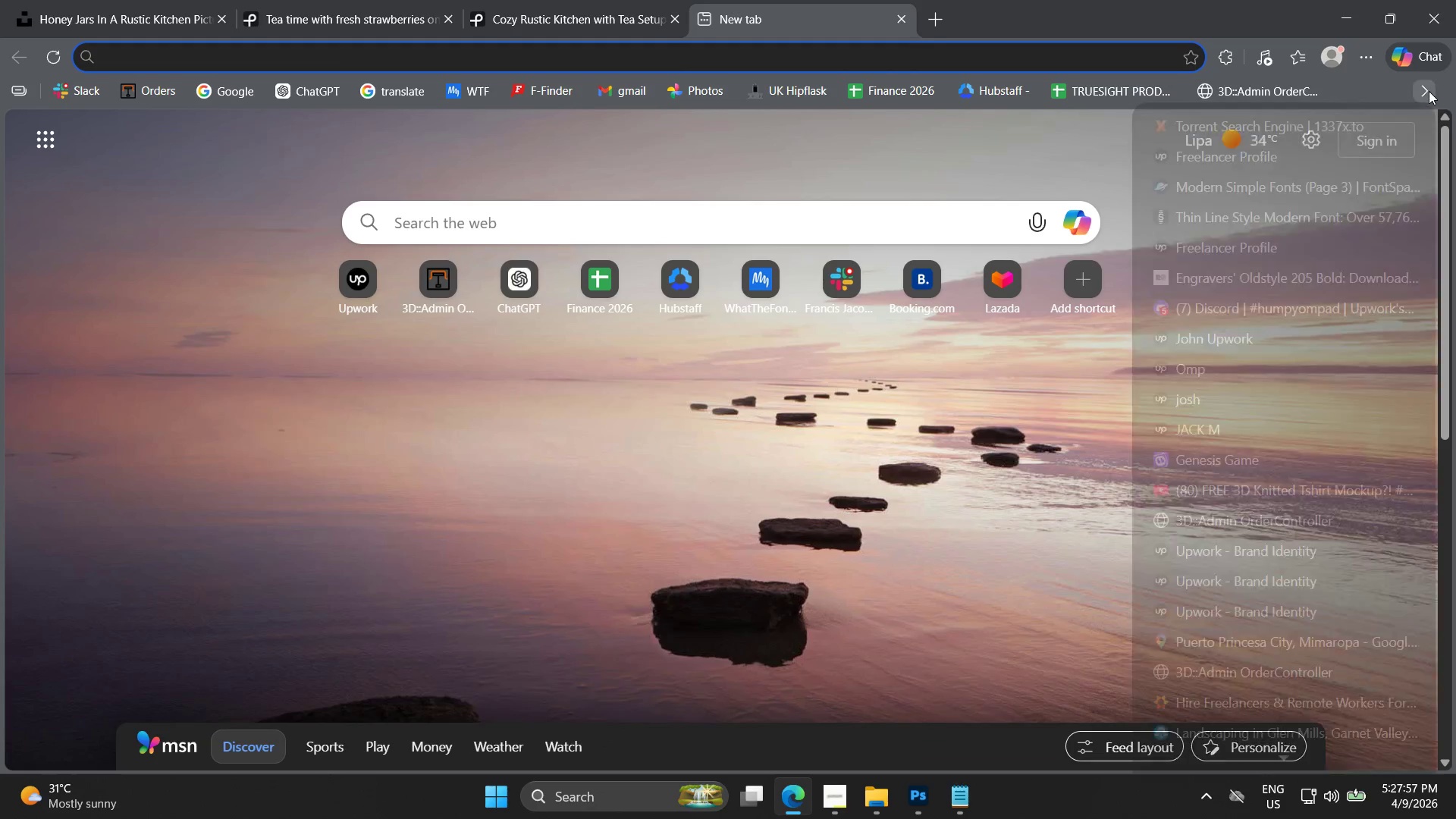 
scroll: coordinate [1290, 673], scroll_direction: down, amount: 18.0
 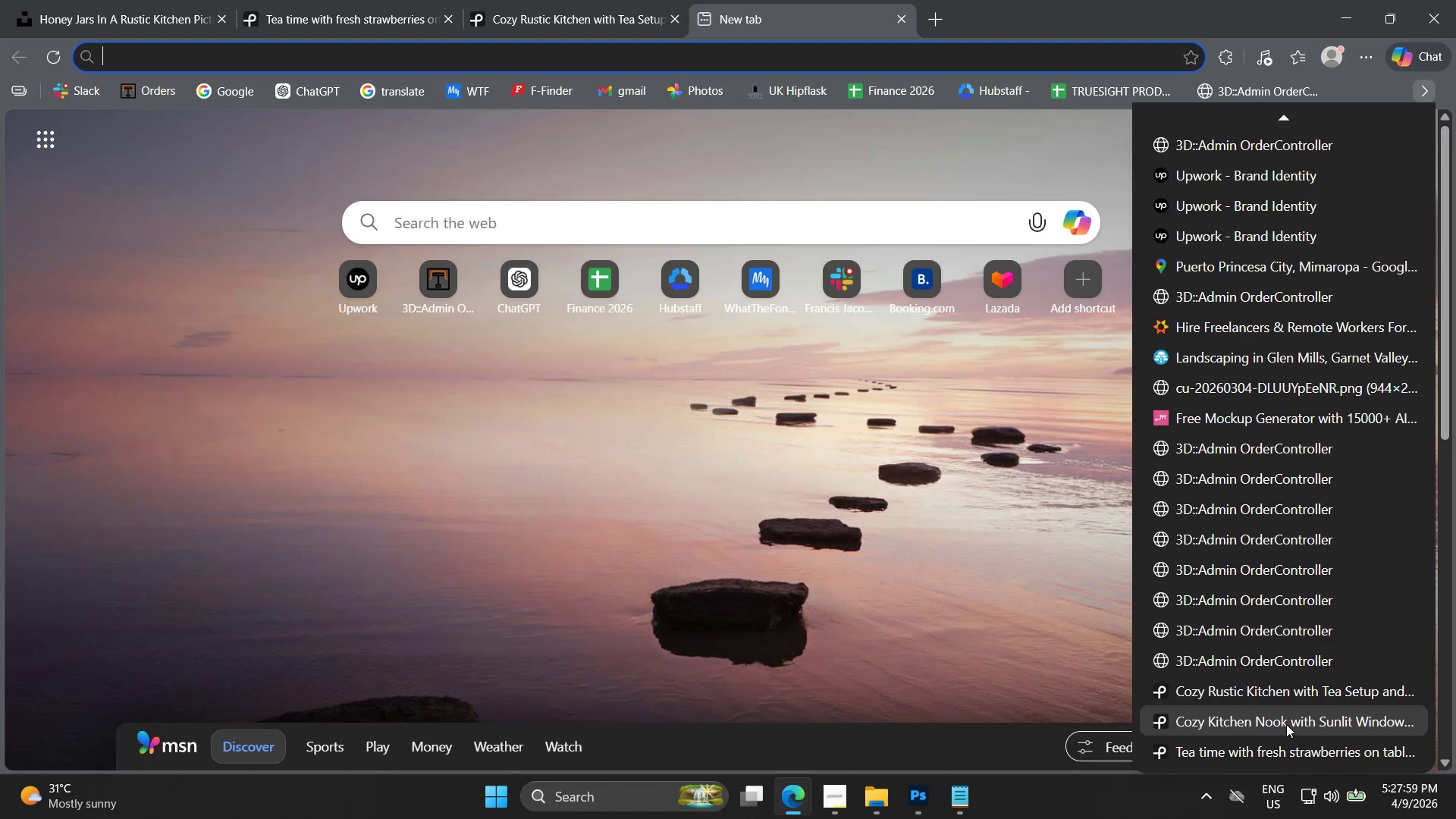 
left_click([1290, 720])
 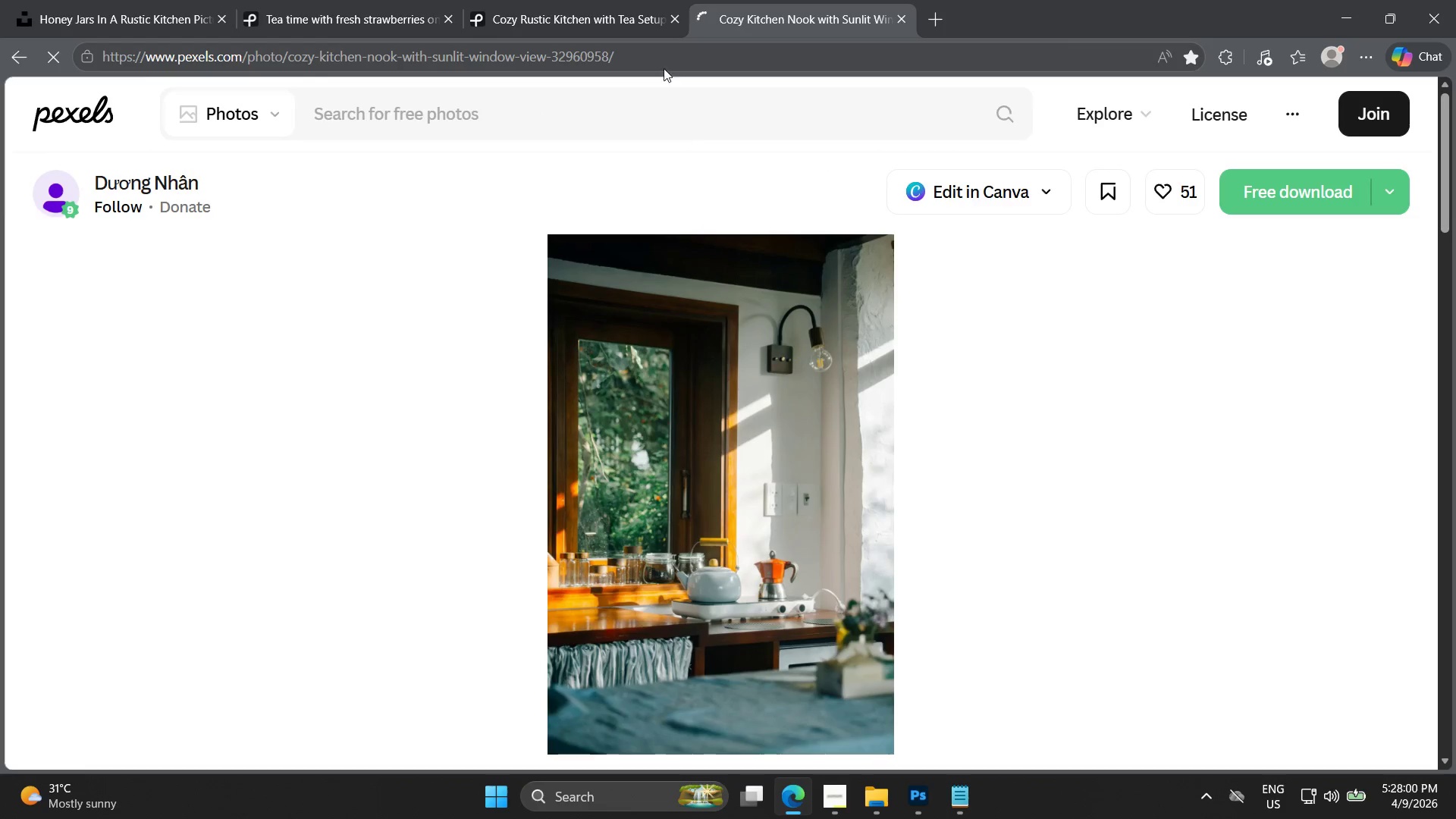 
left_click([657, 59])
 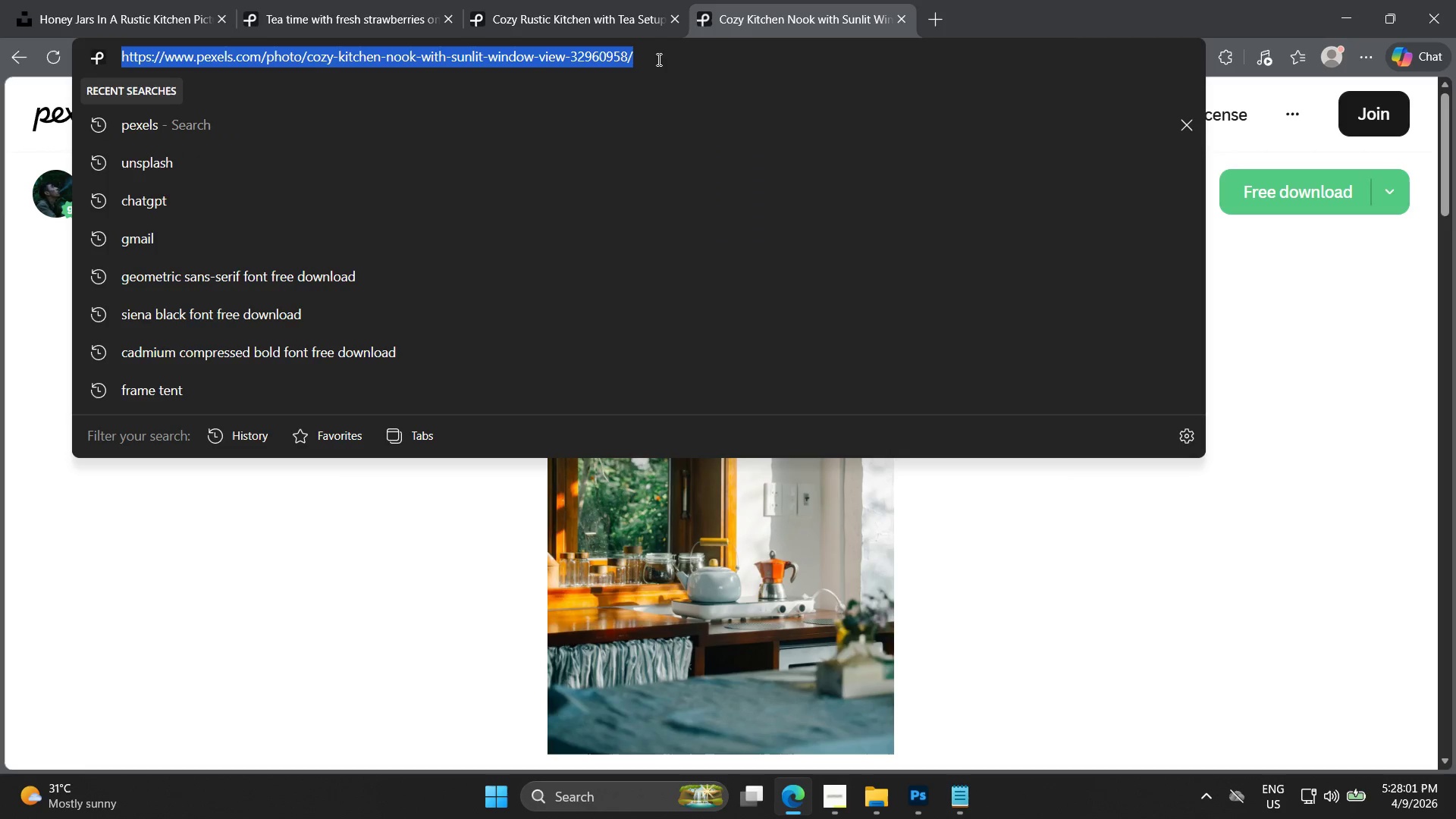 
key(Control+ControlLeft)
 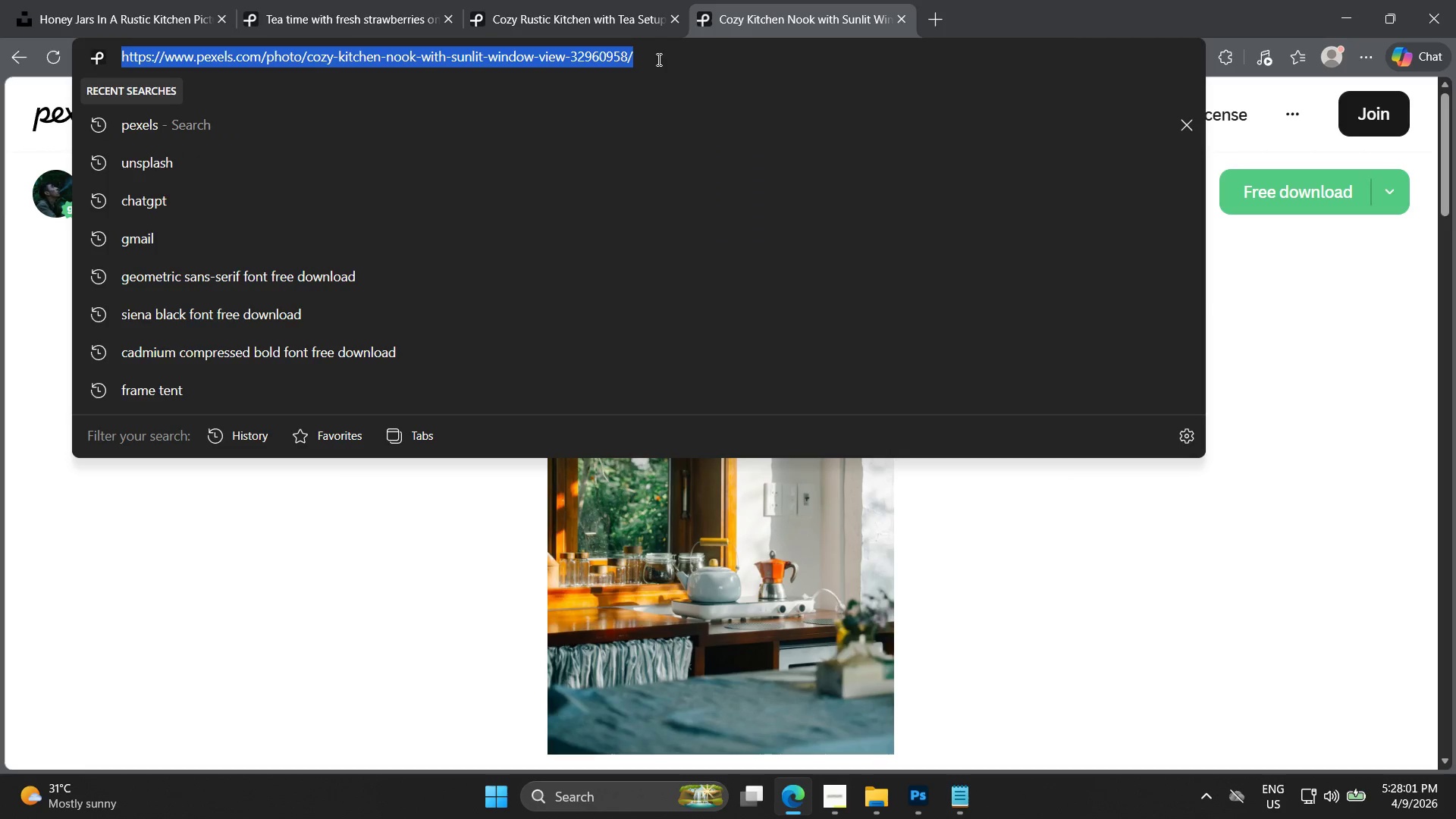 
key(Control+C)
 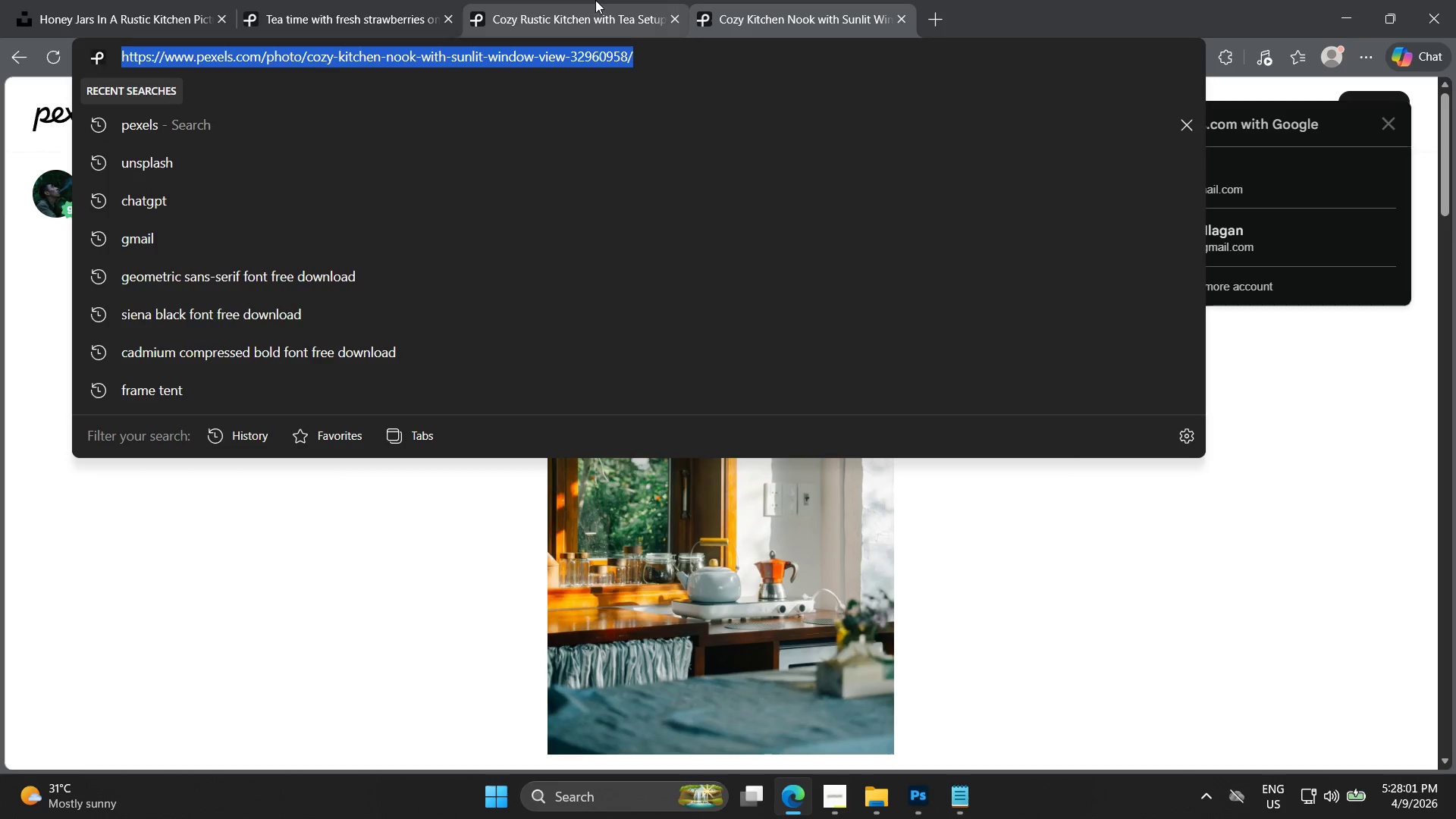 
left_click([595, 0])
 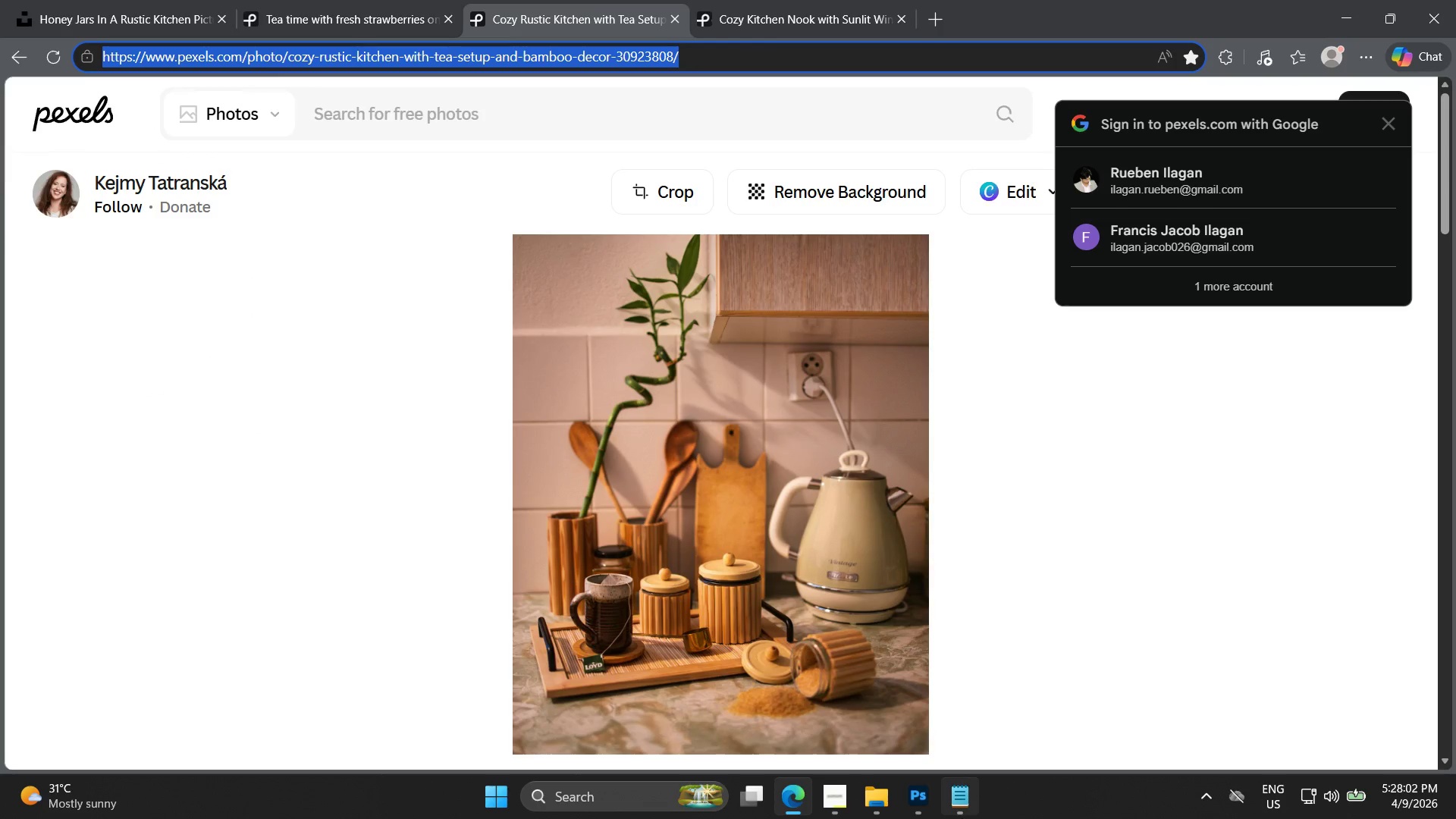 
left_click([970, 807])
 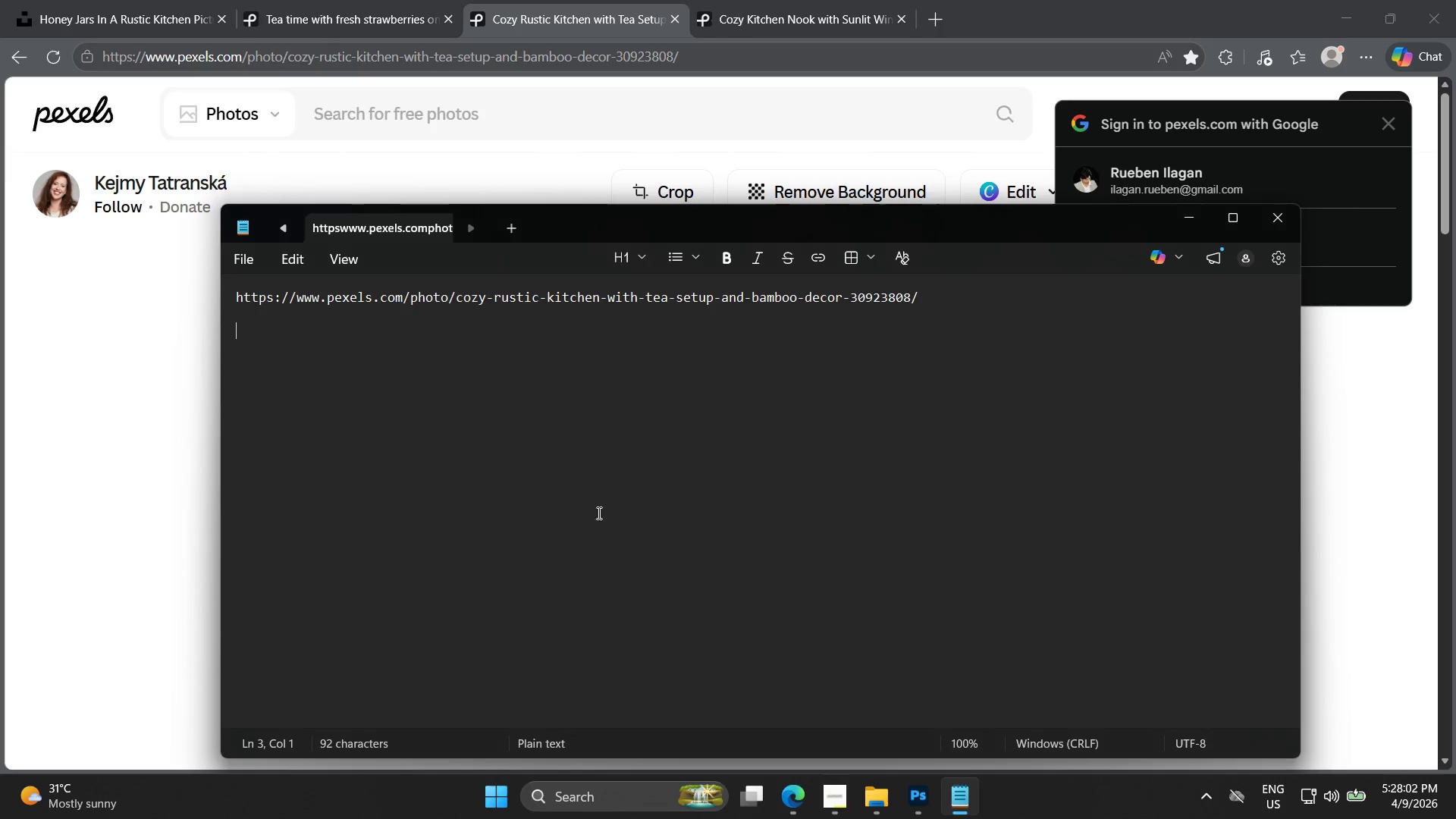 
key(Control+ControlLeft)
 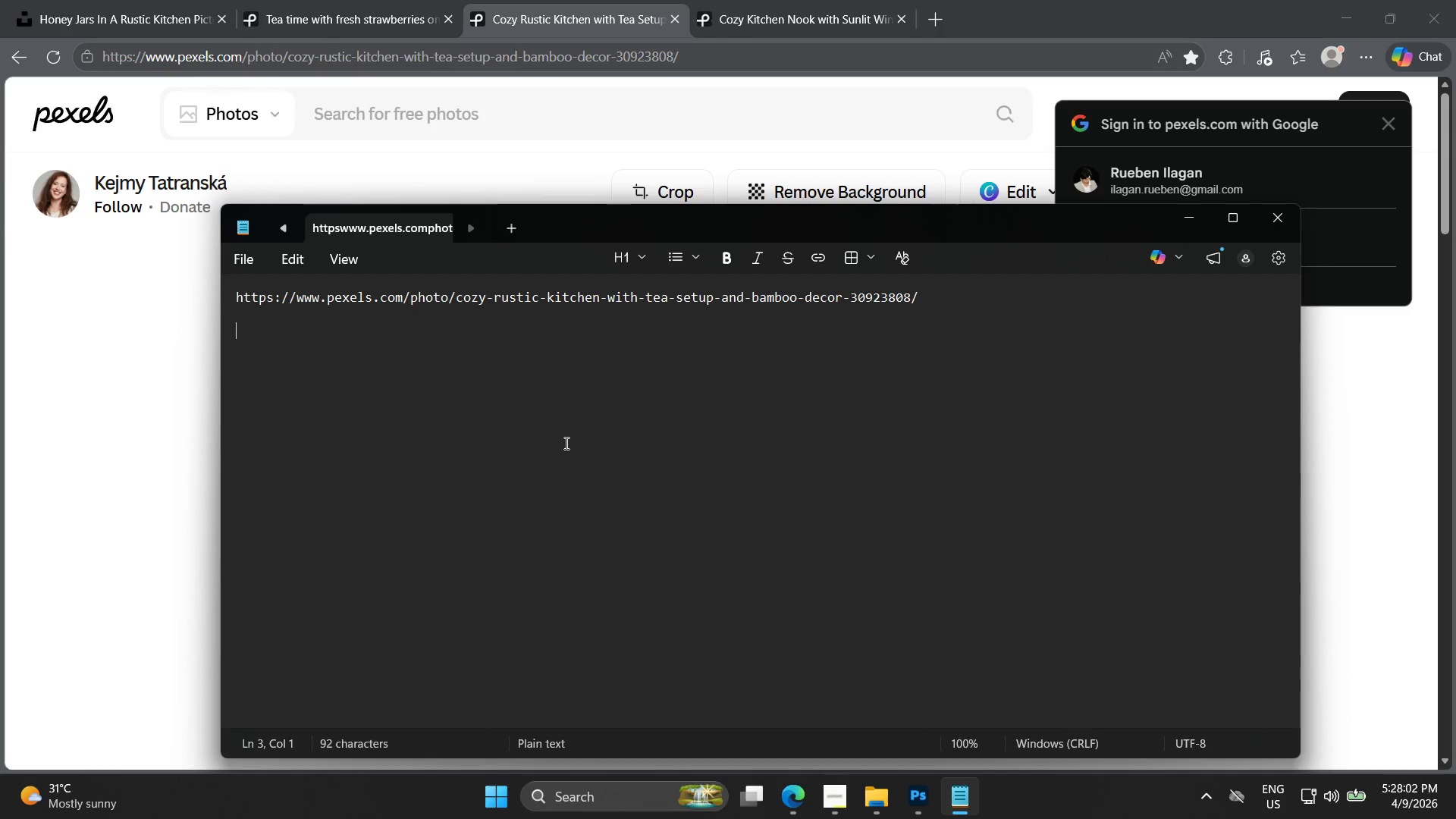 
key(Control+V)
 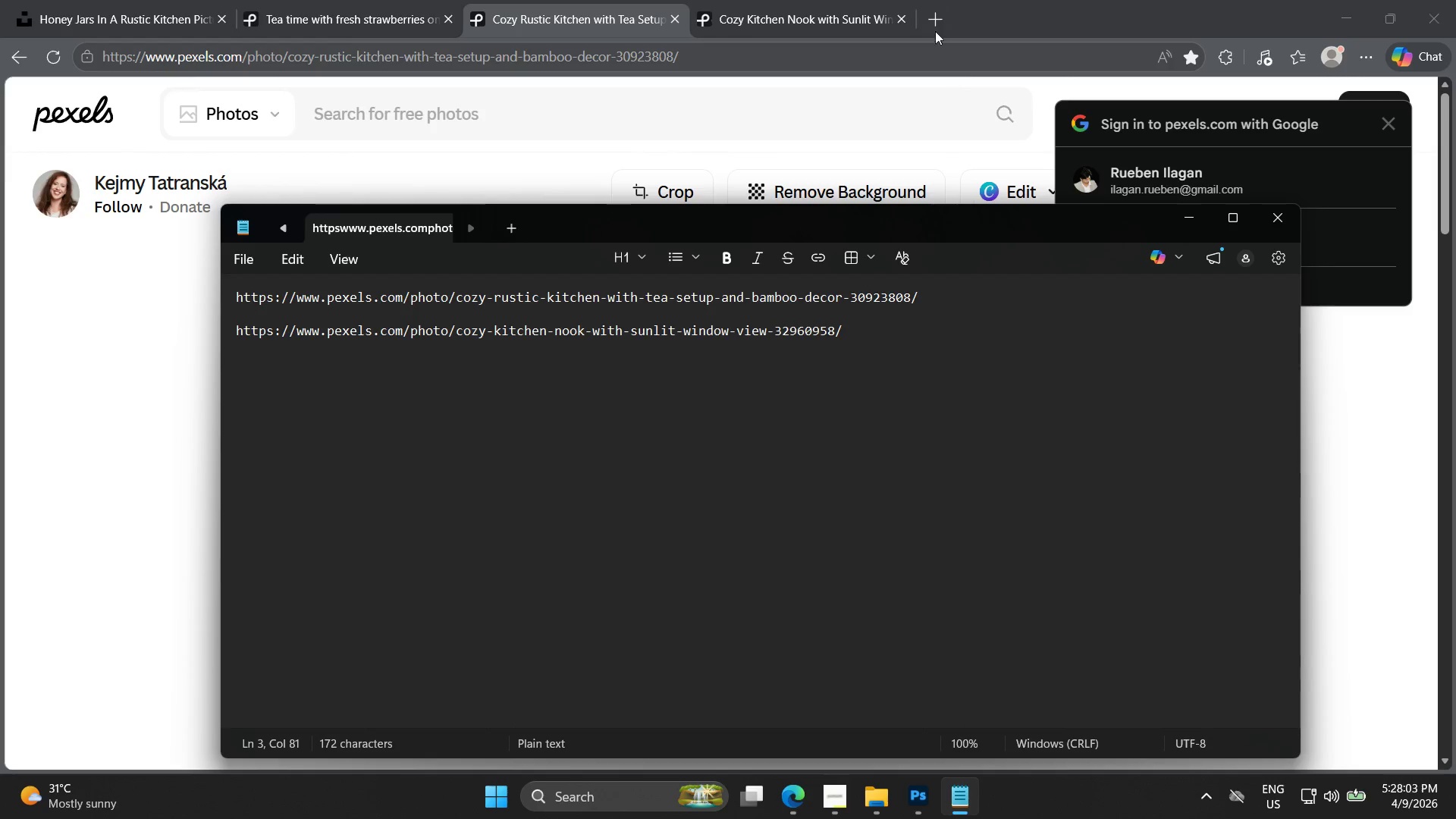 
left_click([939, 23])
 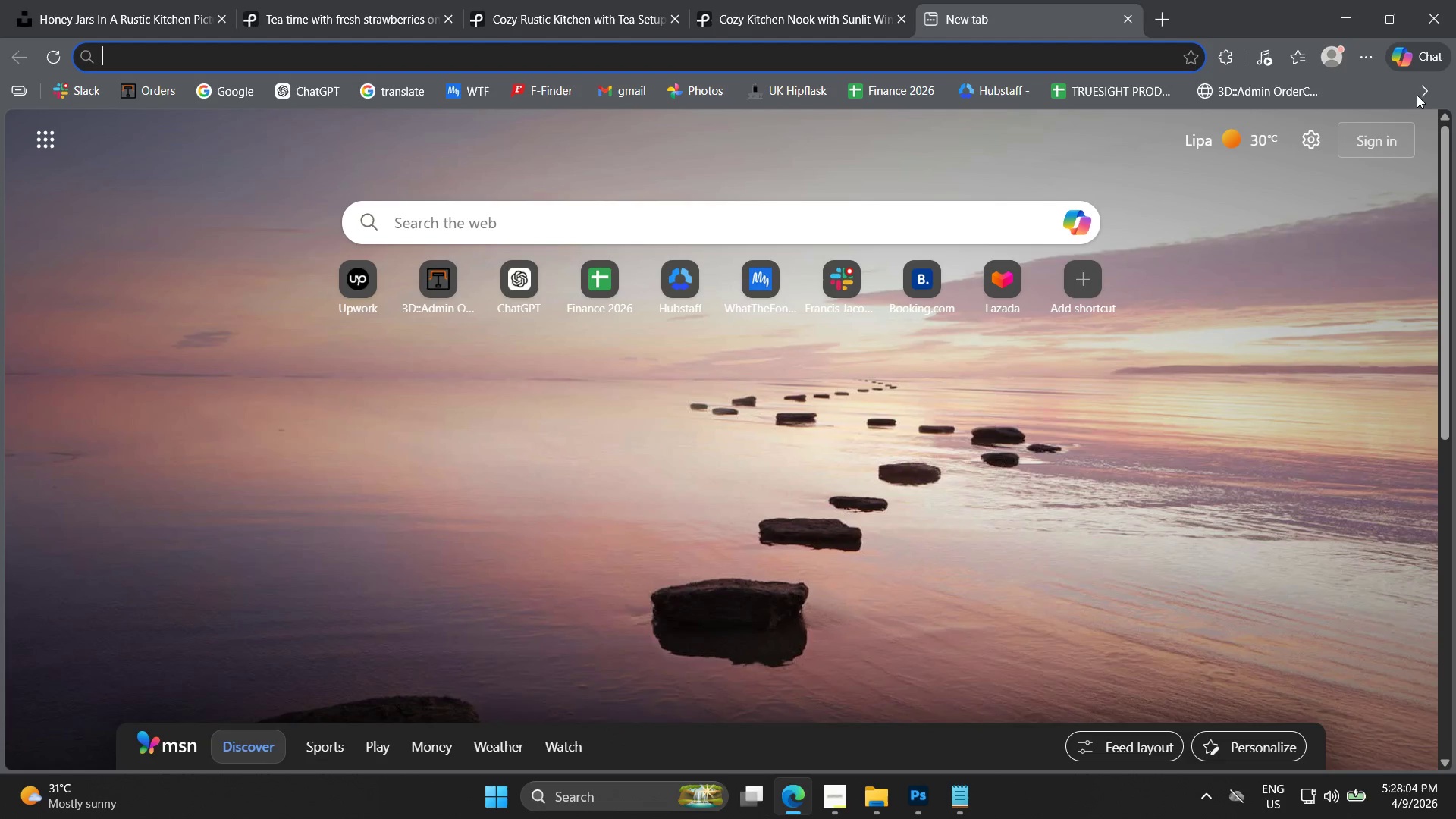 
left_click([1421, 86])
 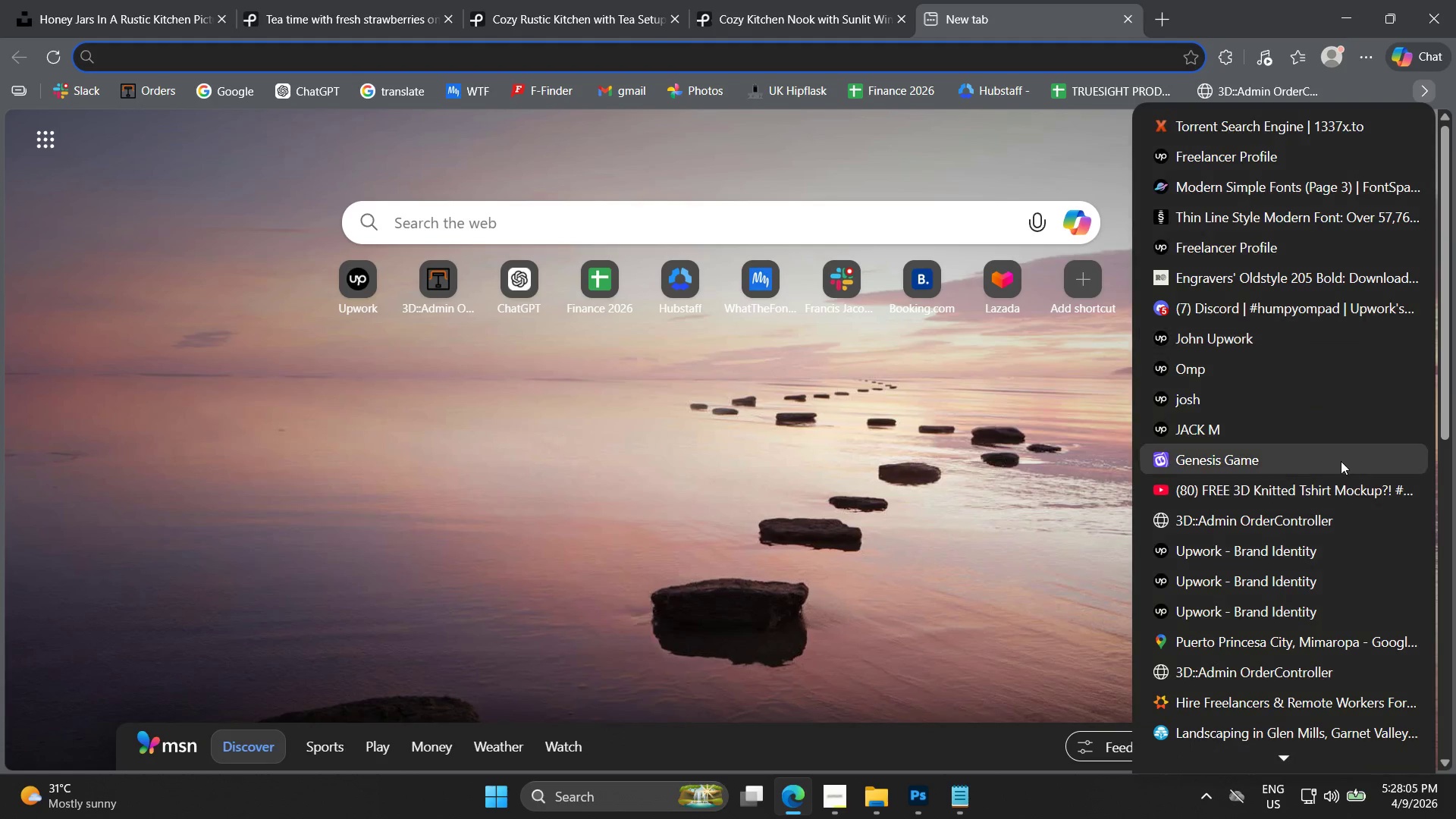 
scroll: coordinate [1331, 500], scroll_direction: down, amount: 19.0
 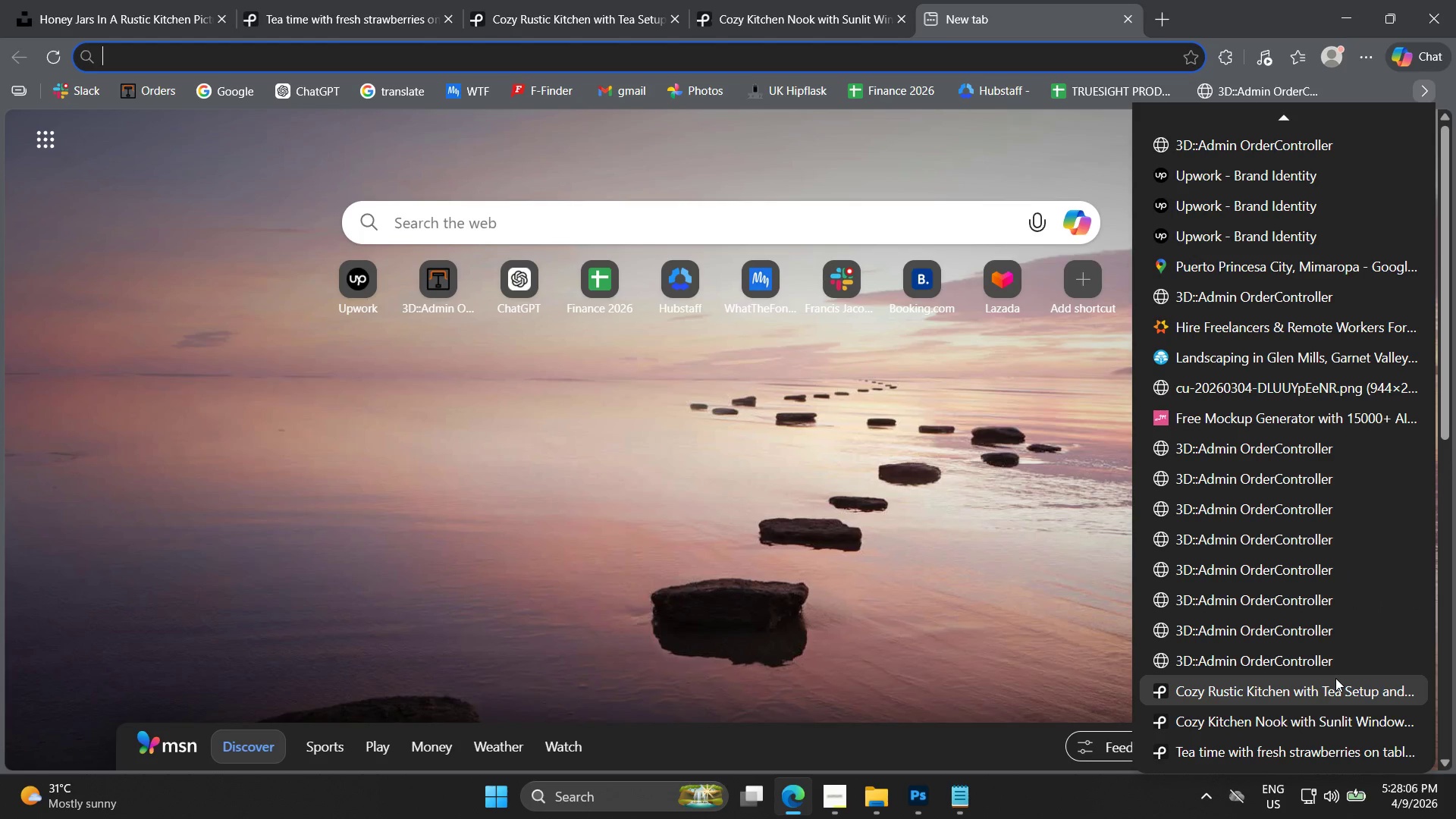 
left_click([1335, 678])
 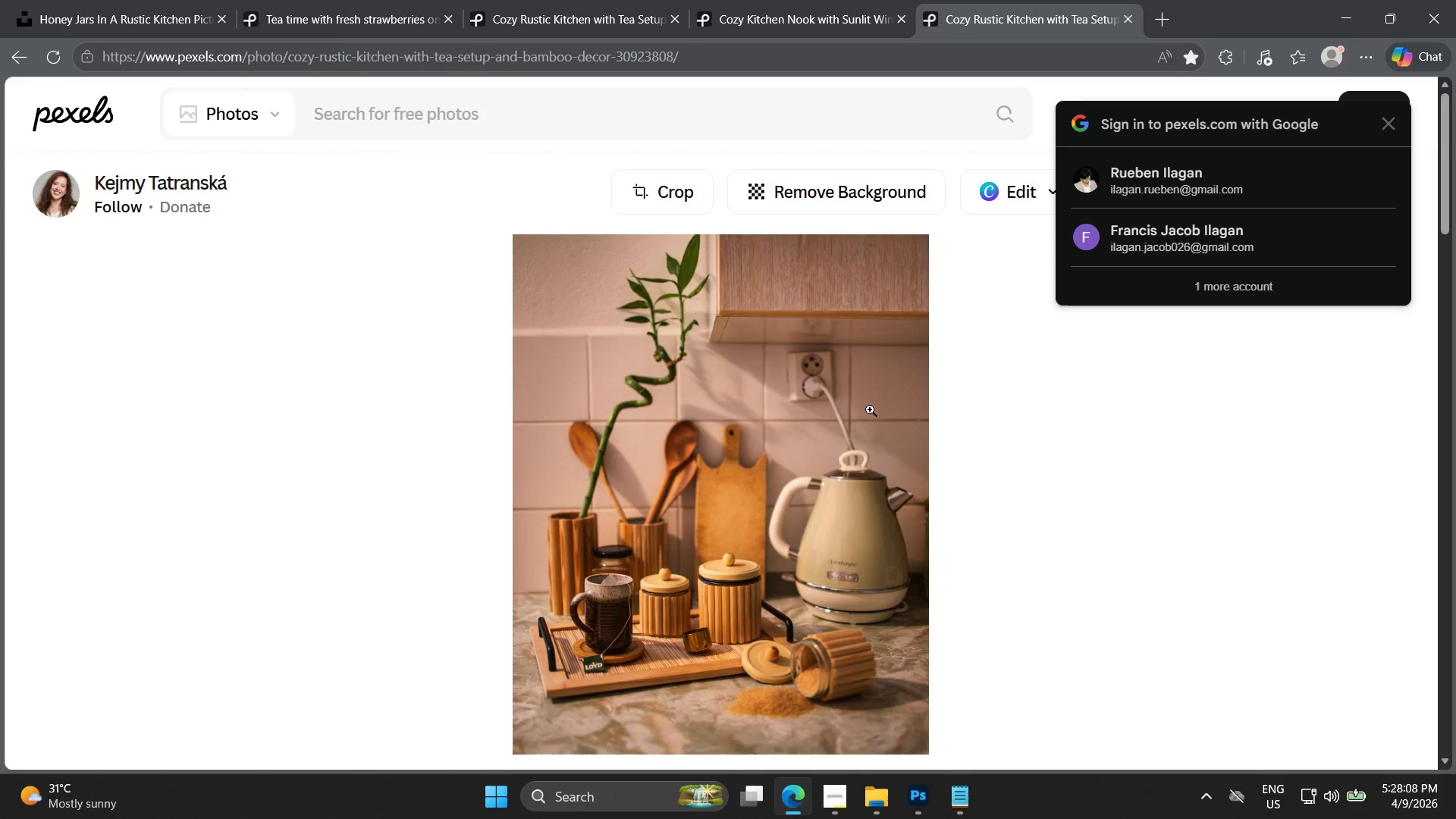 
left_click([813, 0])
 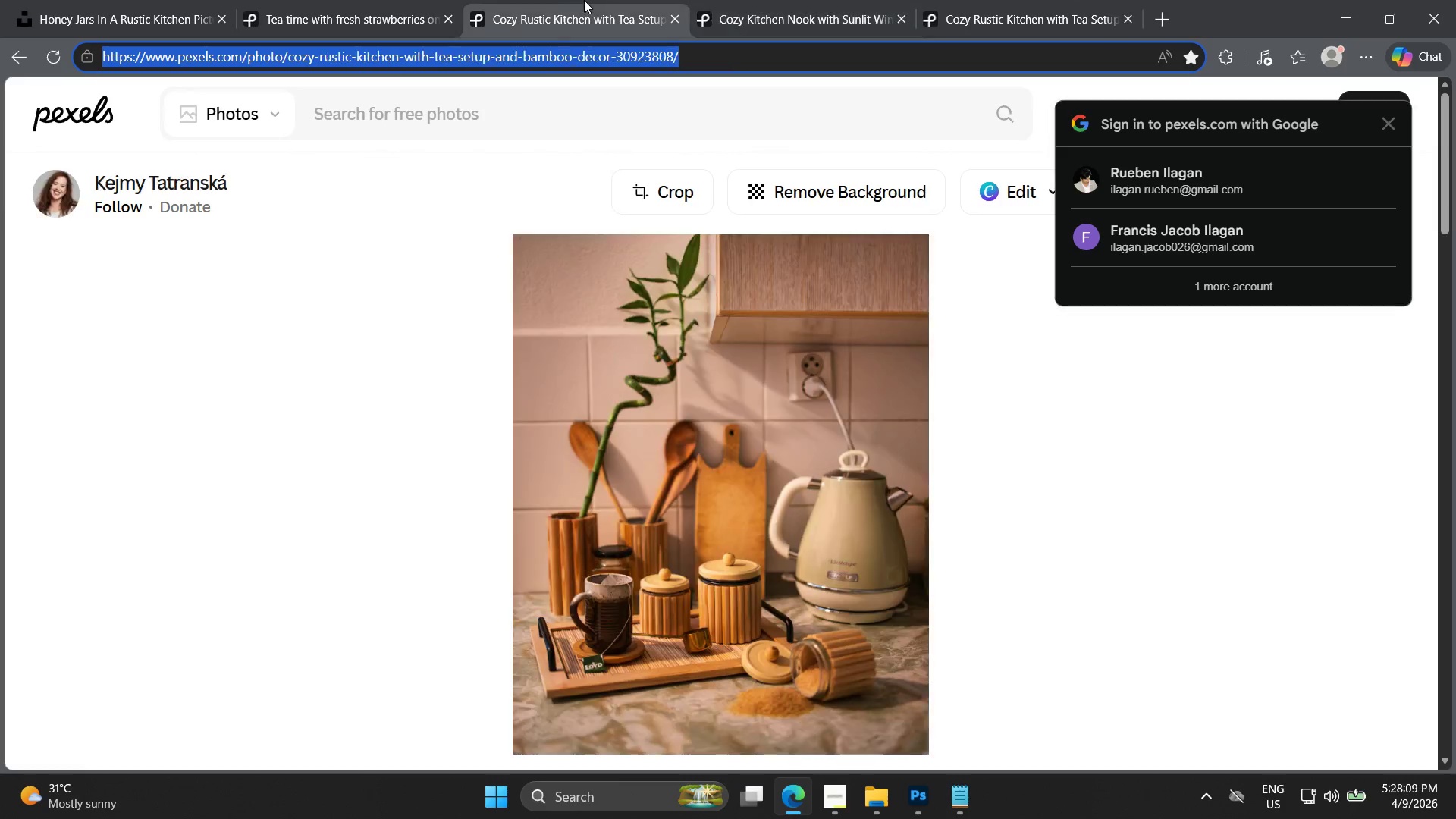 
triple_click([359, 0])
 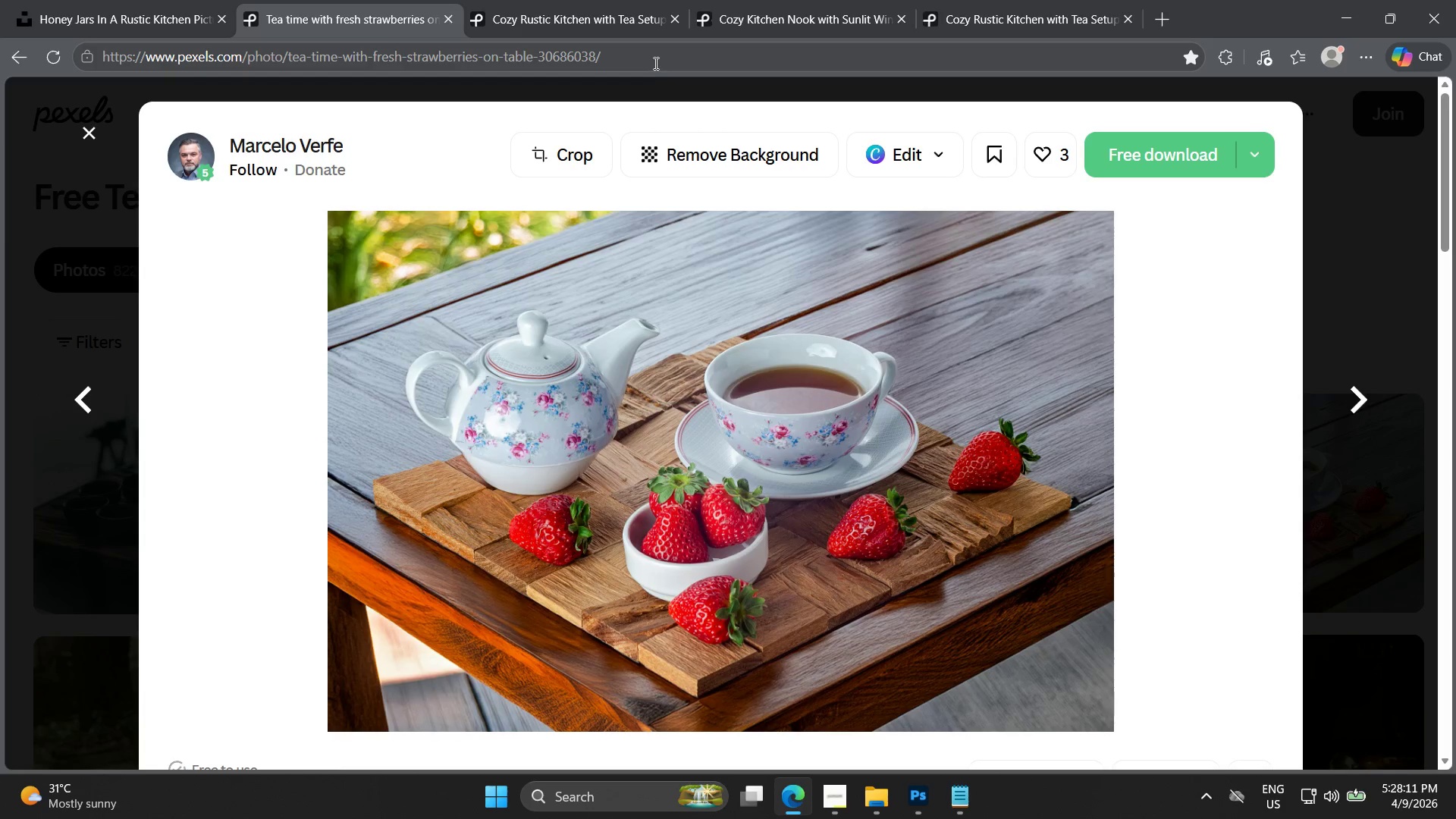 
key(Control+ControlLeft)
 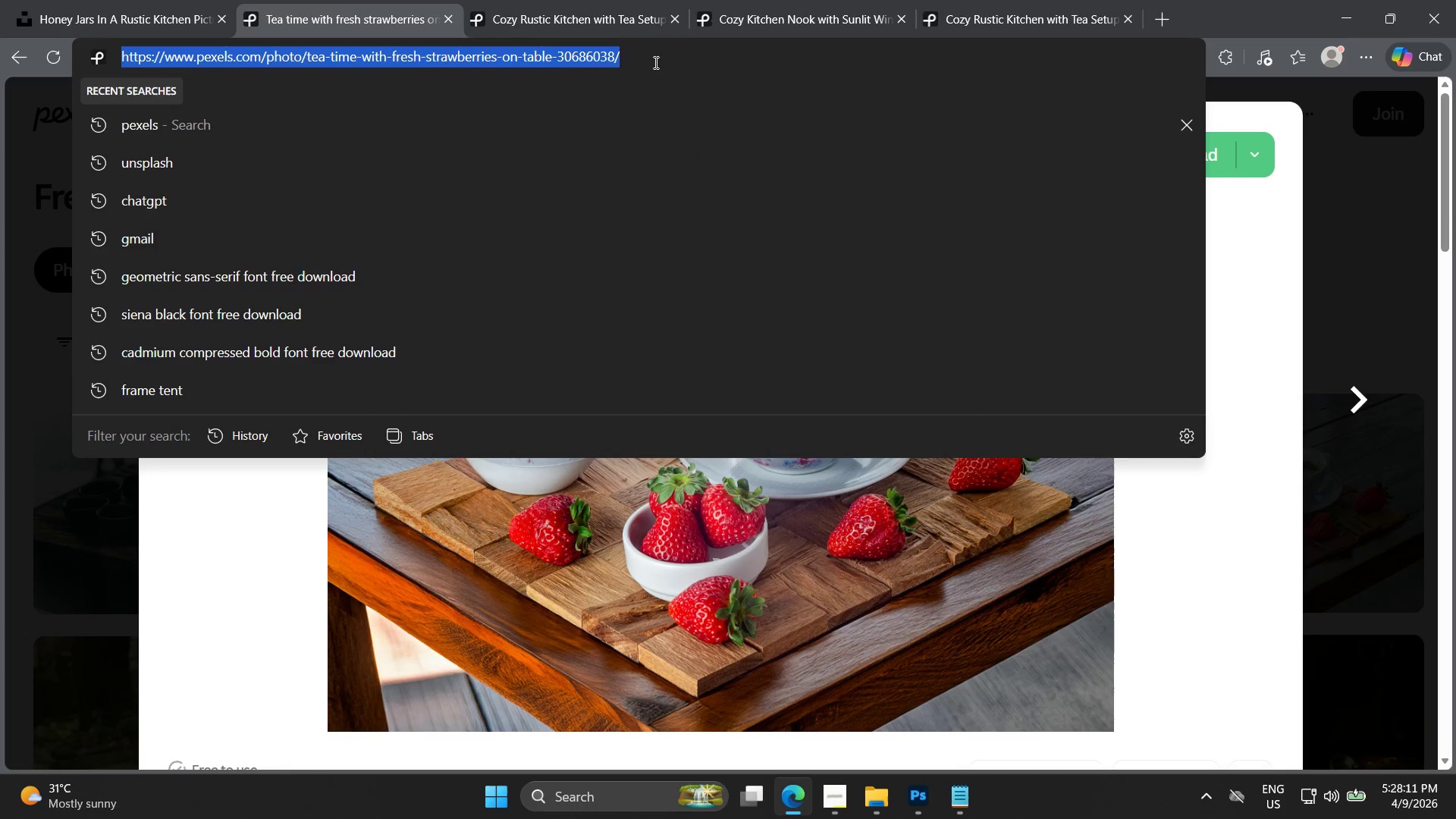 
key(Control+C)
 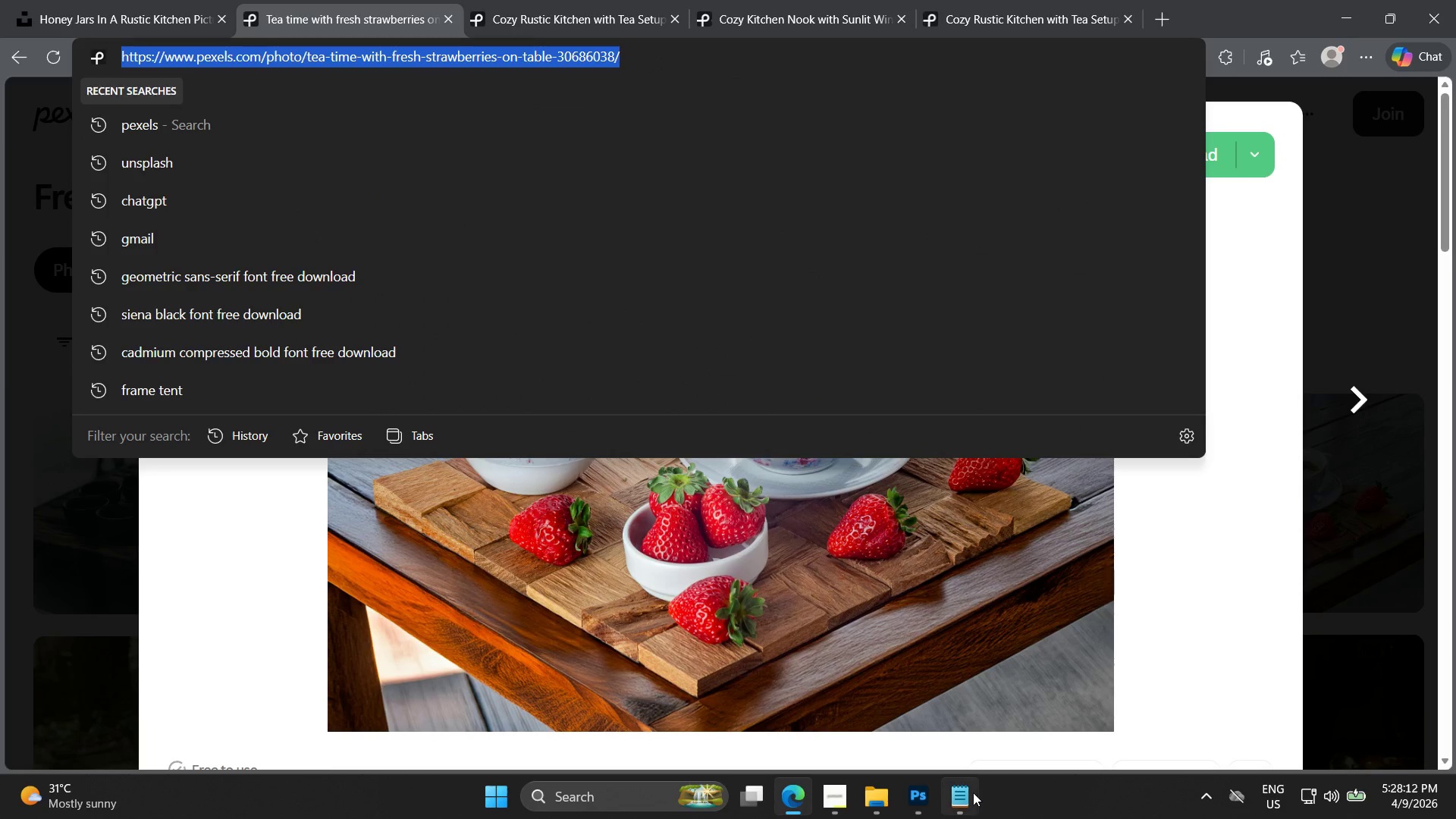 
left_click([948, 808])
 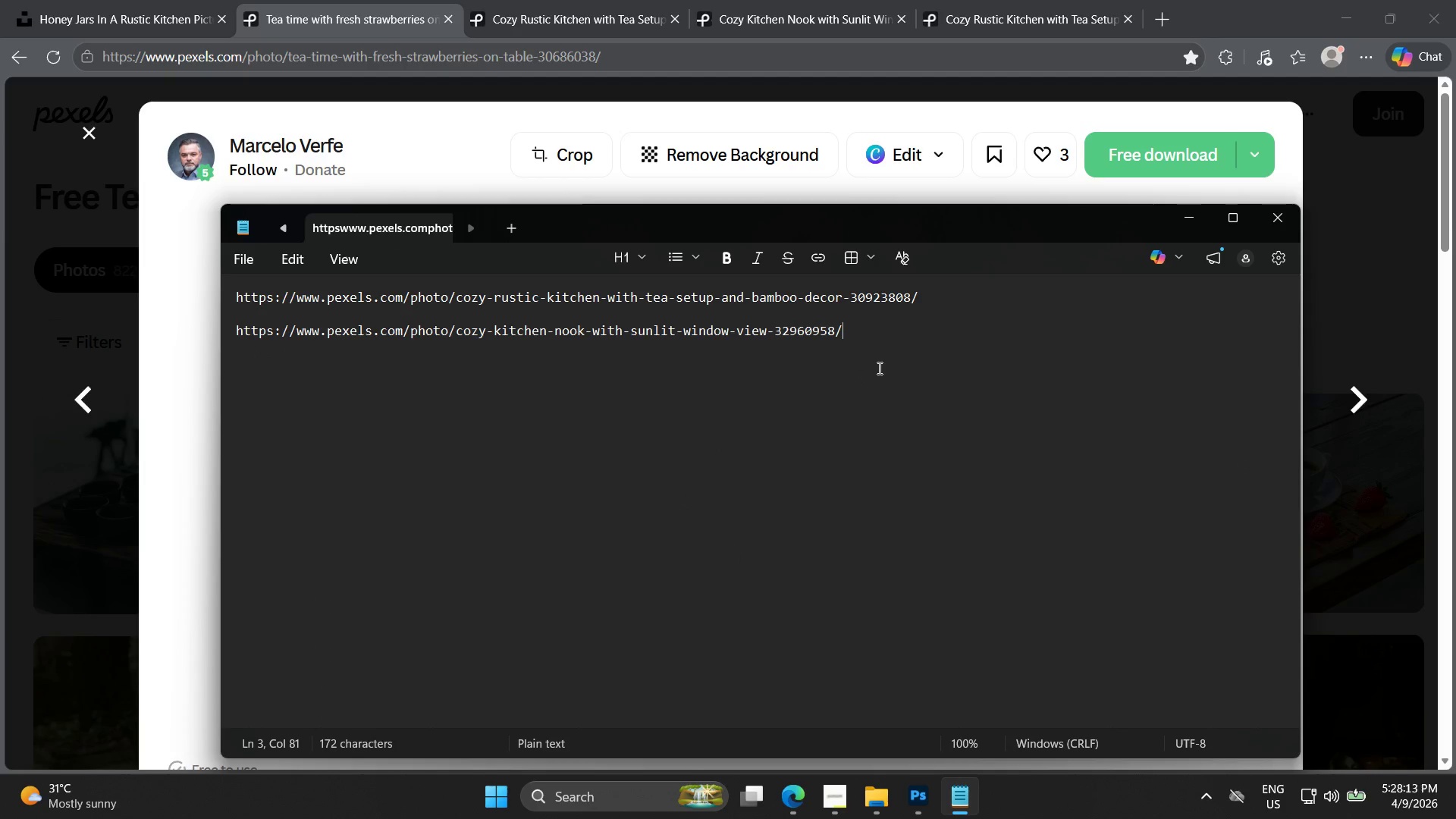 
key(Enter)
 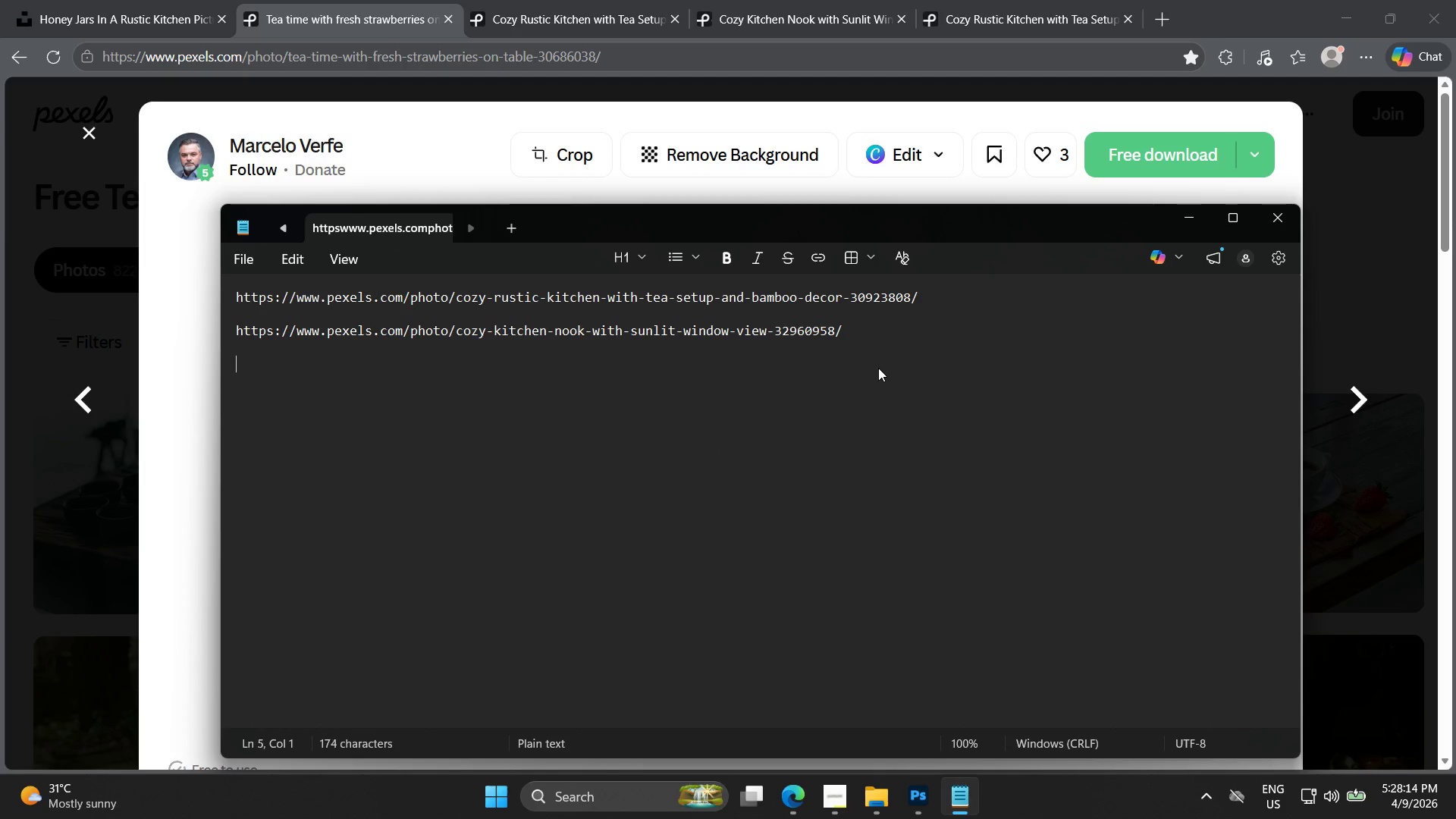 
key(Enter)
 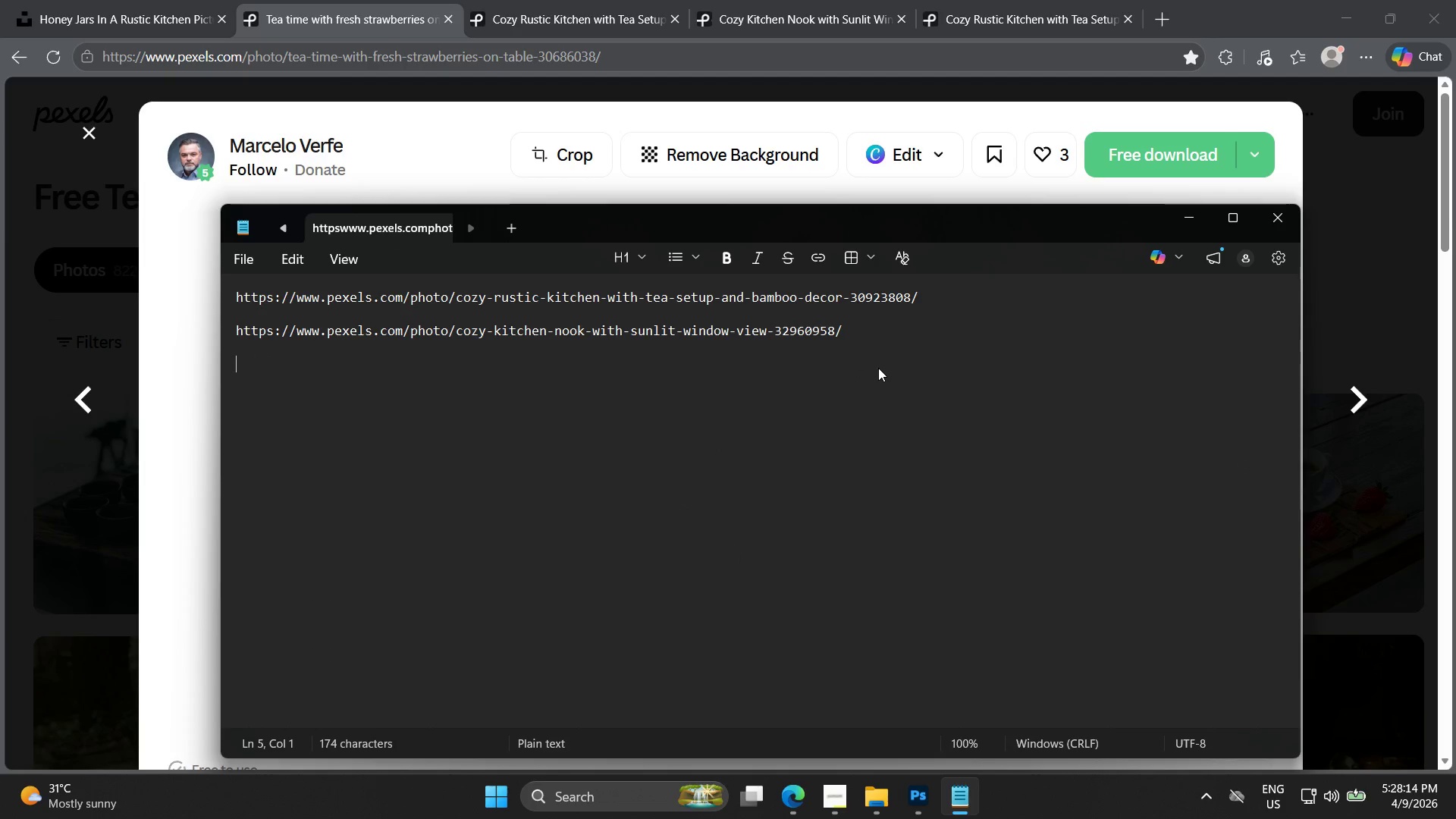 
key(Control+ControlLeft)
 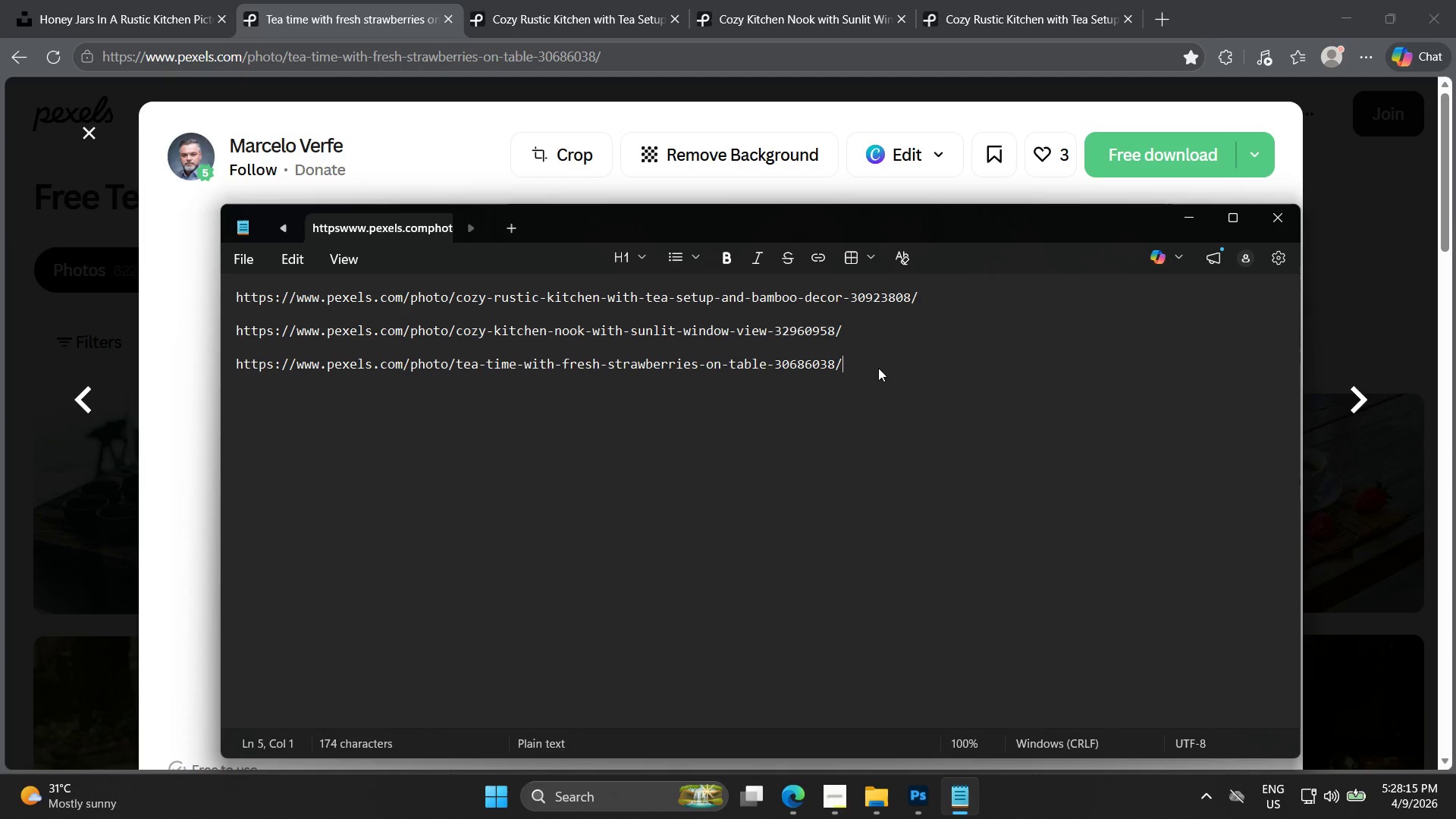 
key(Control+V)
 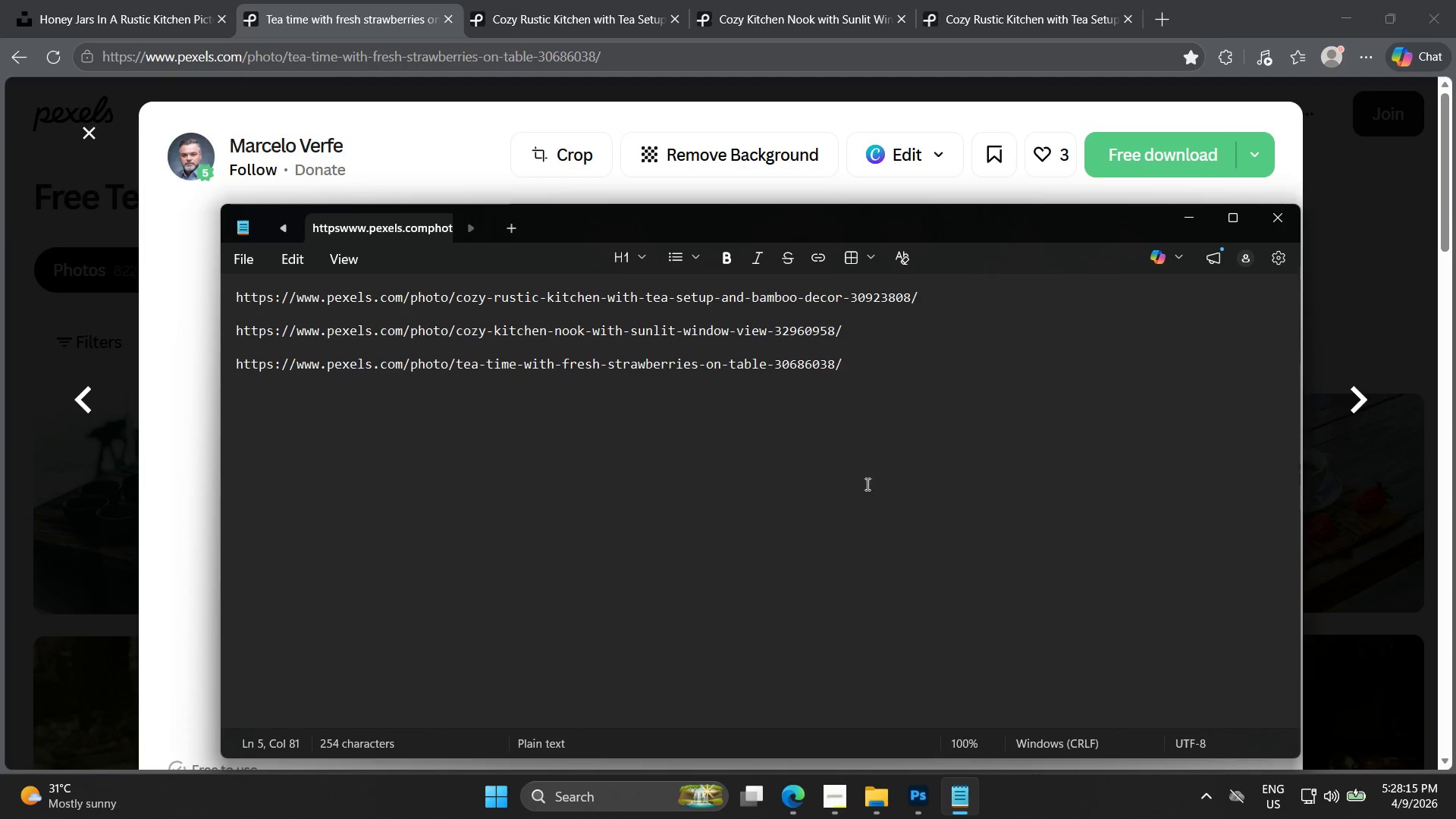 
left_click([864, 484])
 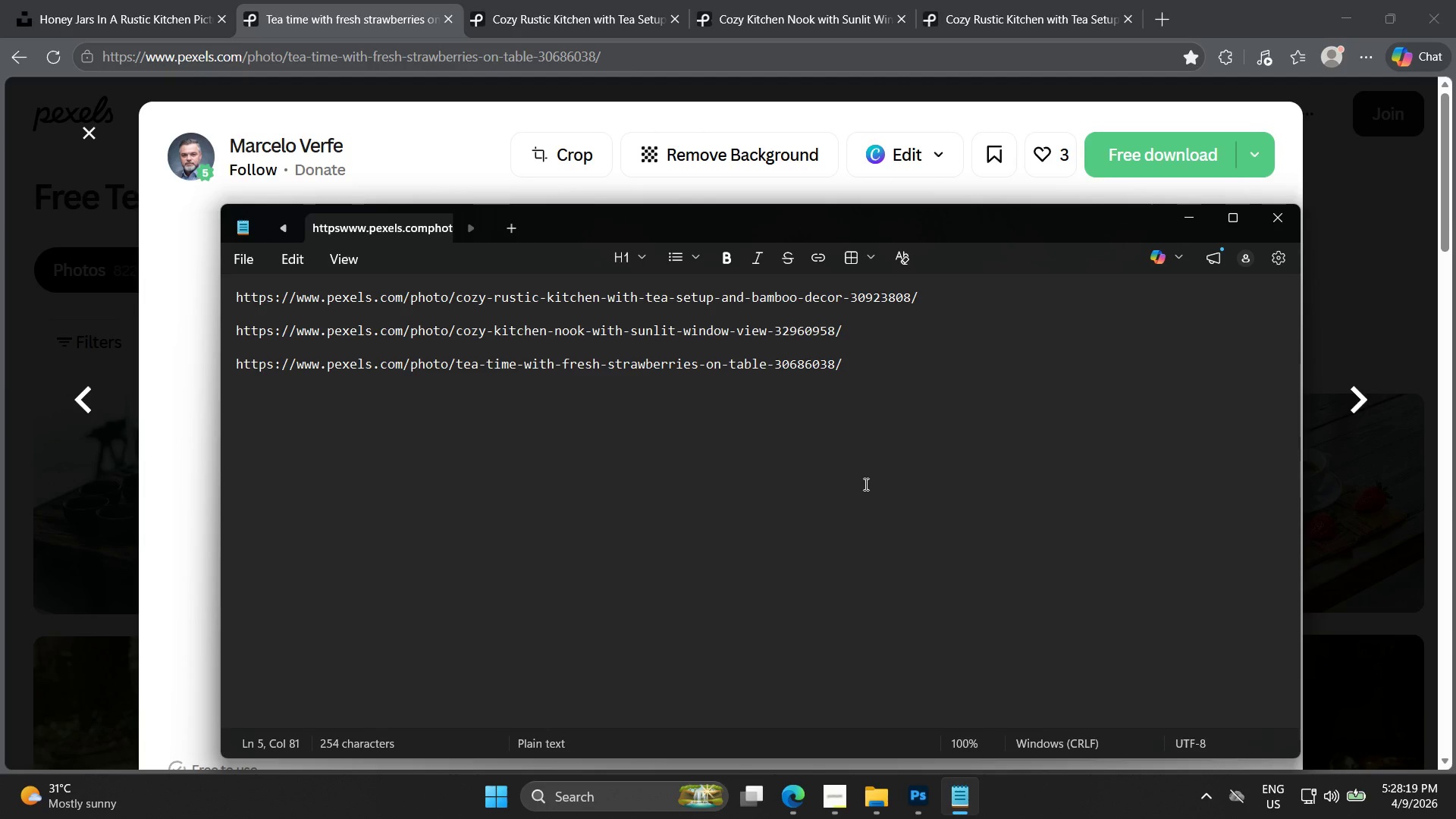 
wait(5.47)
 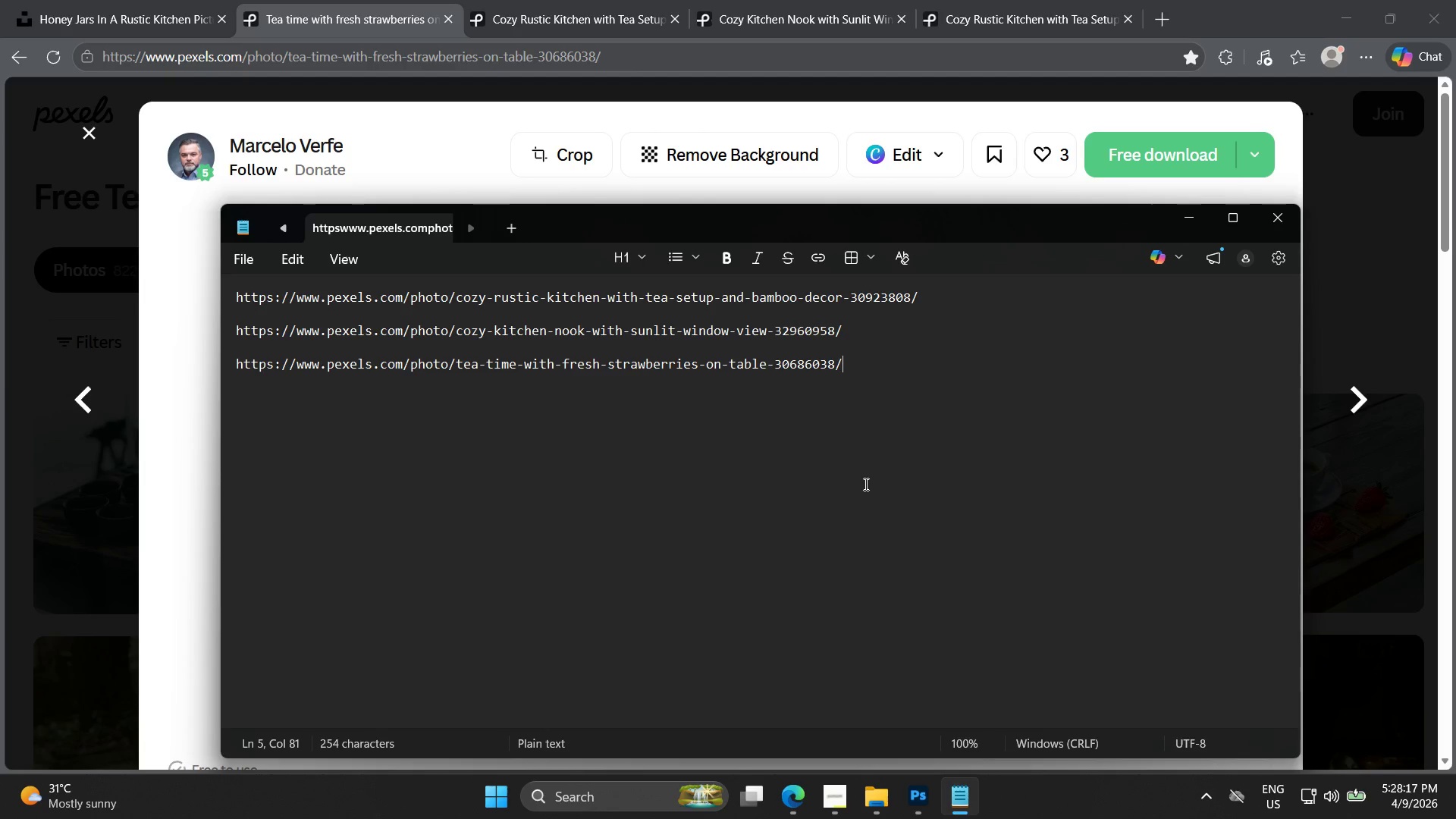 
scroll: coordinate [963, 464], scroll_direction: down, amount: 1.0
 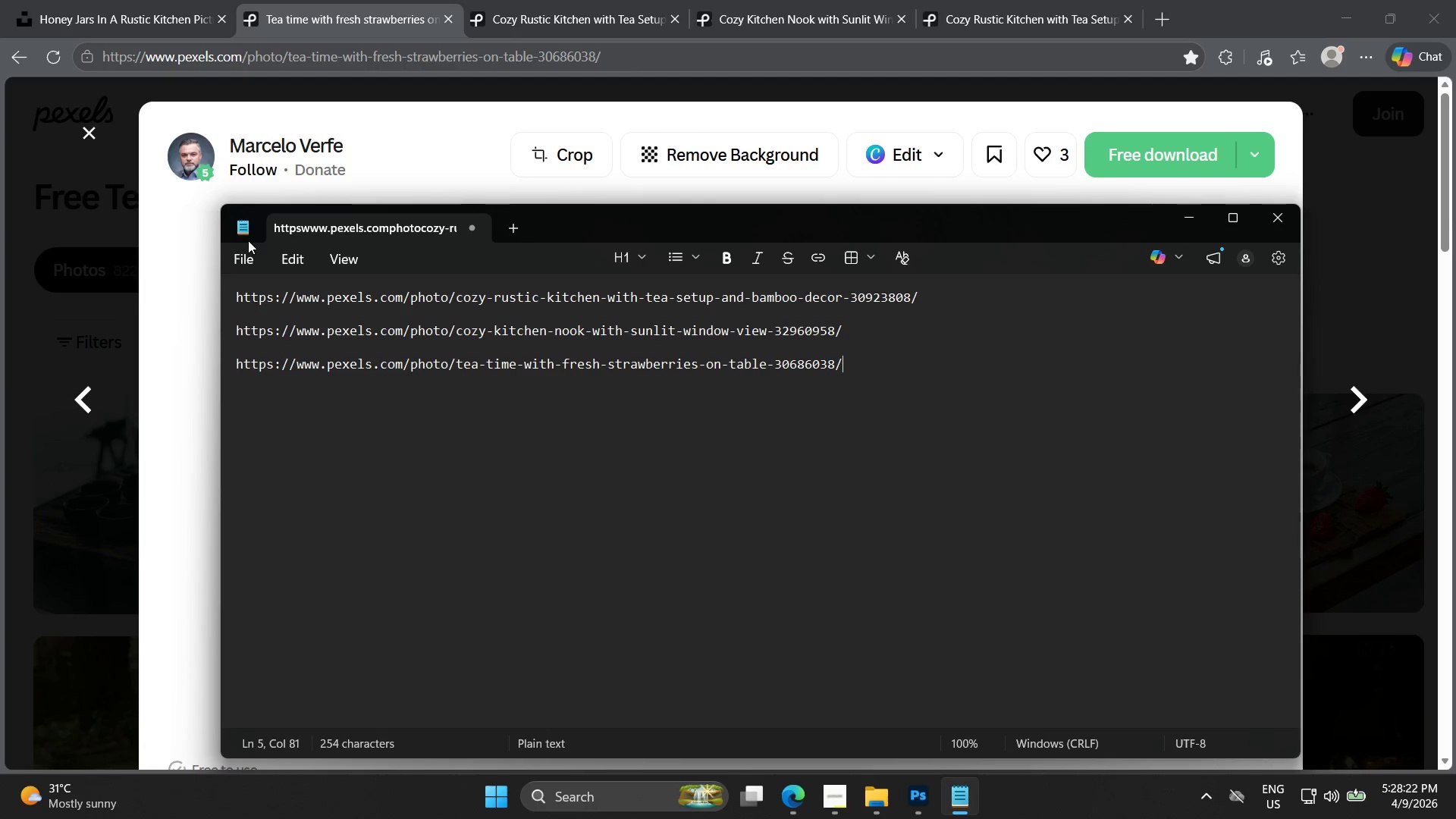 
left_click([245, 254])
 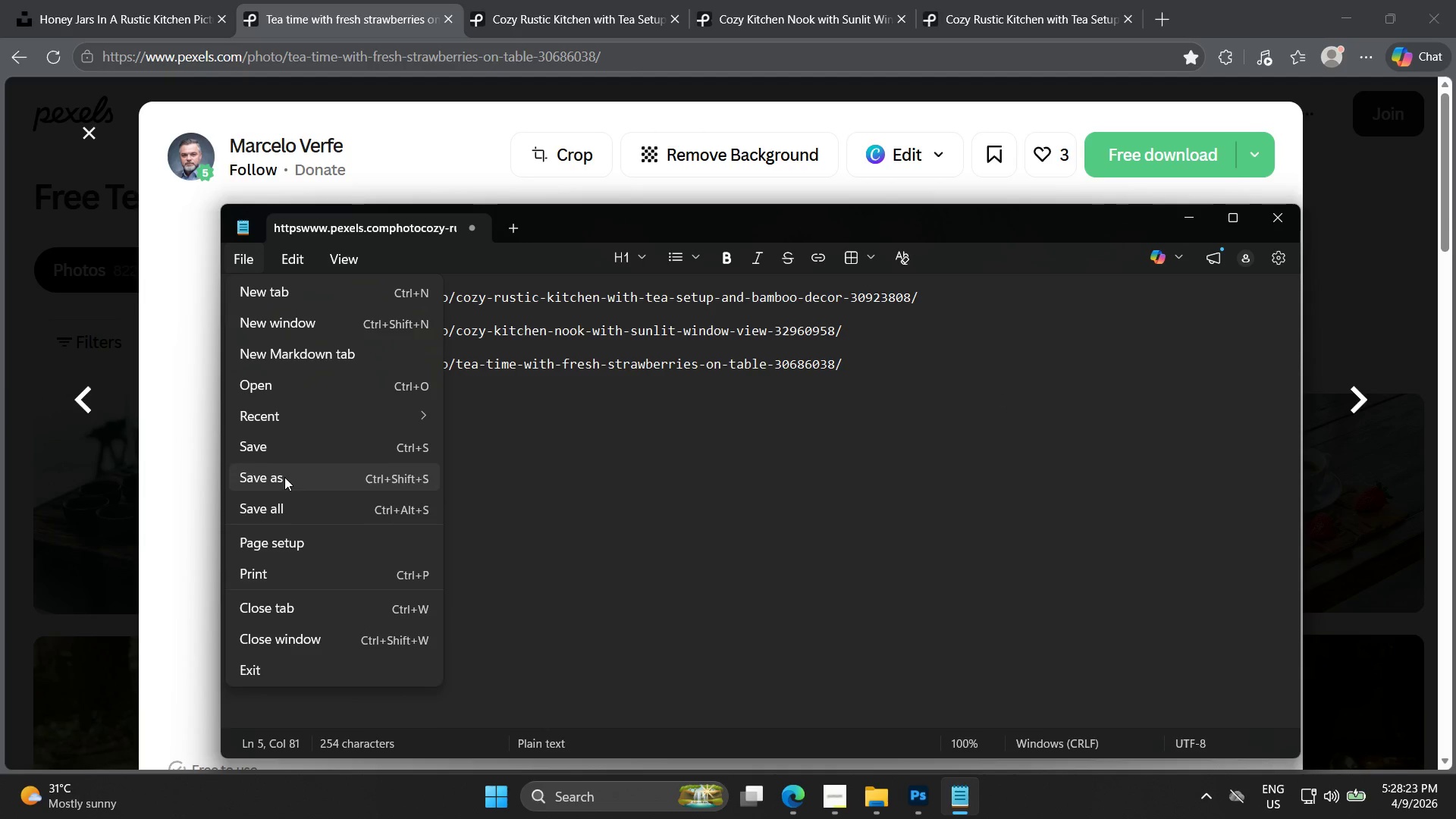 
left_click([287, 474])
 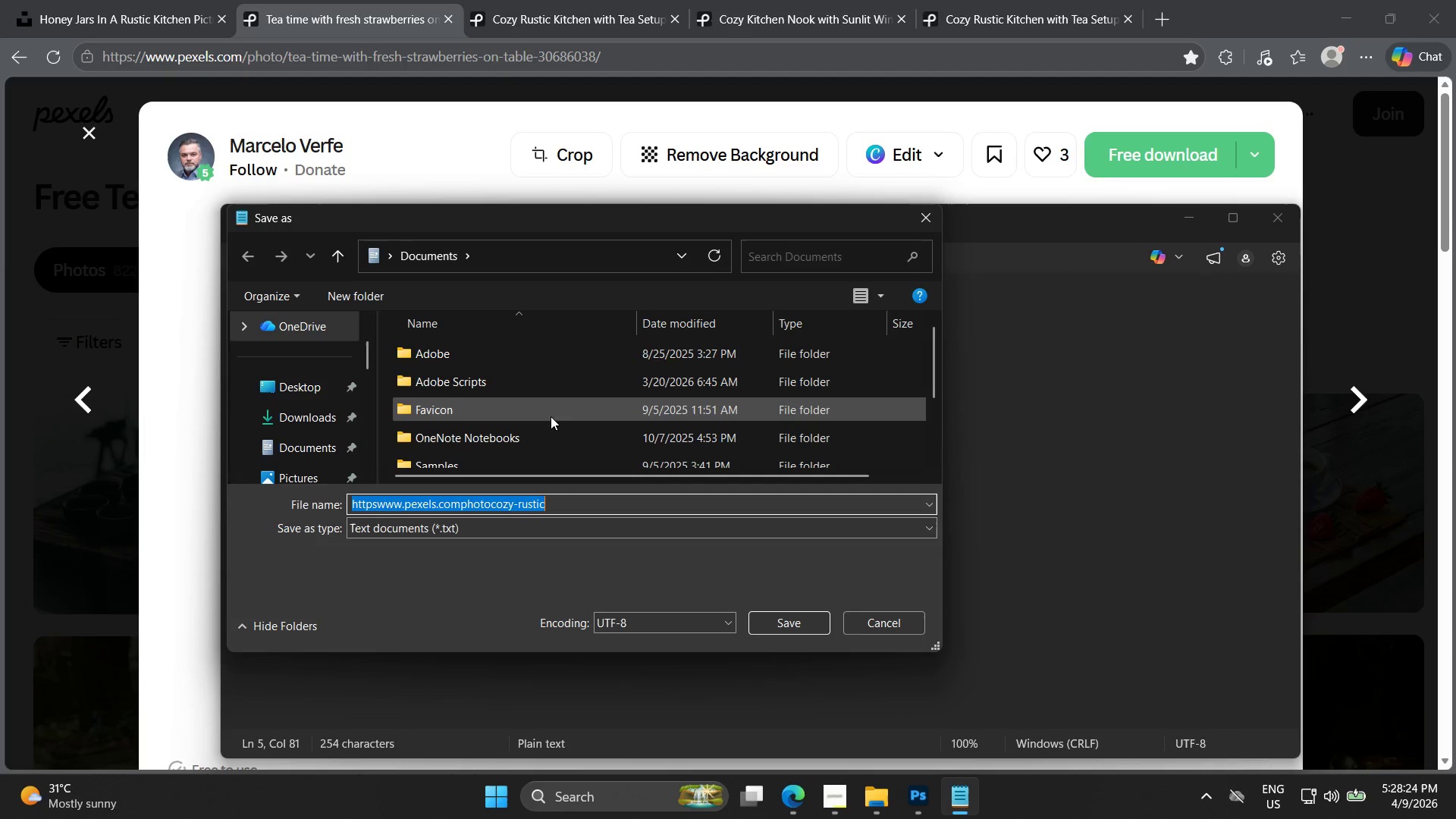 
scroll: coordinate [569, 403], scroll_direction: down, amount: 5.0
 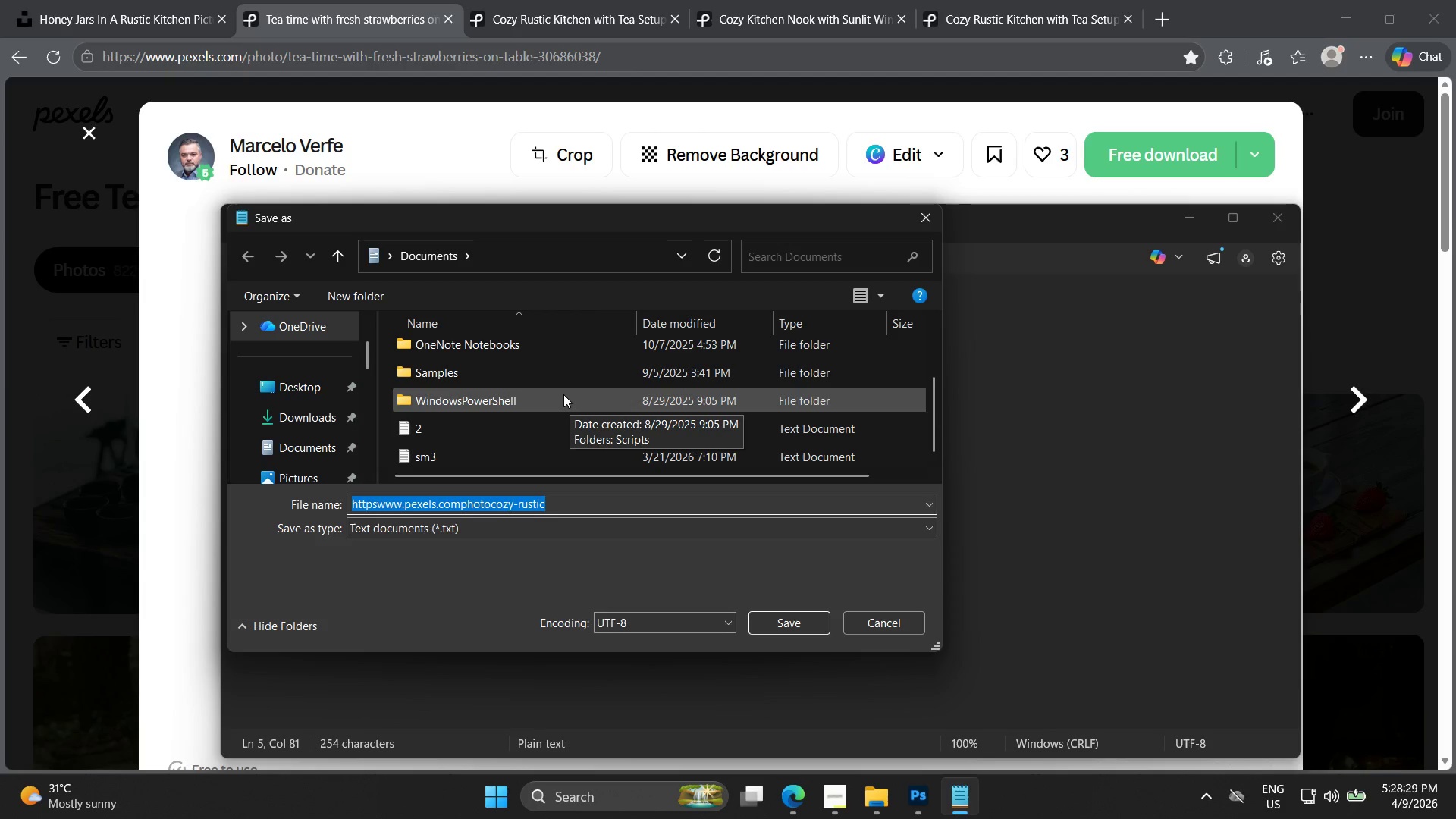 
left_click([318, 379])
 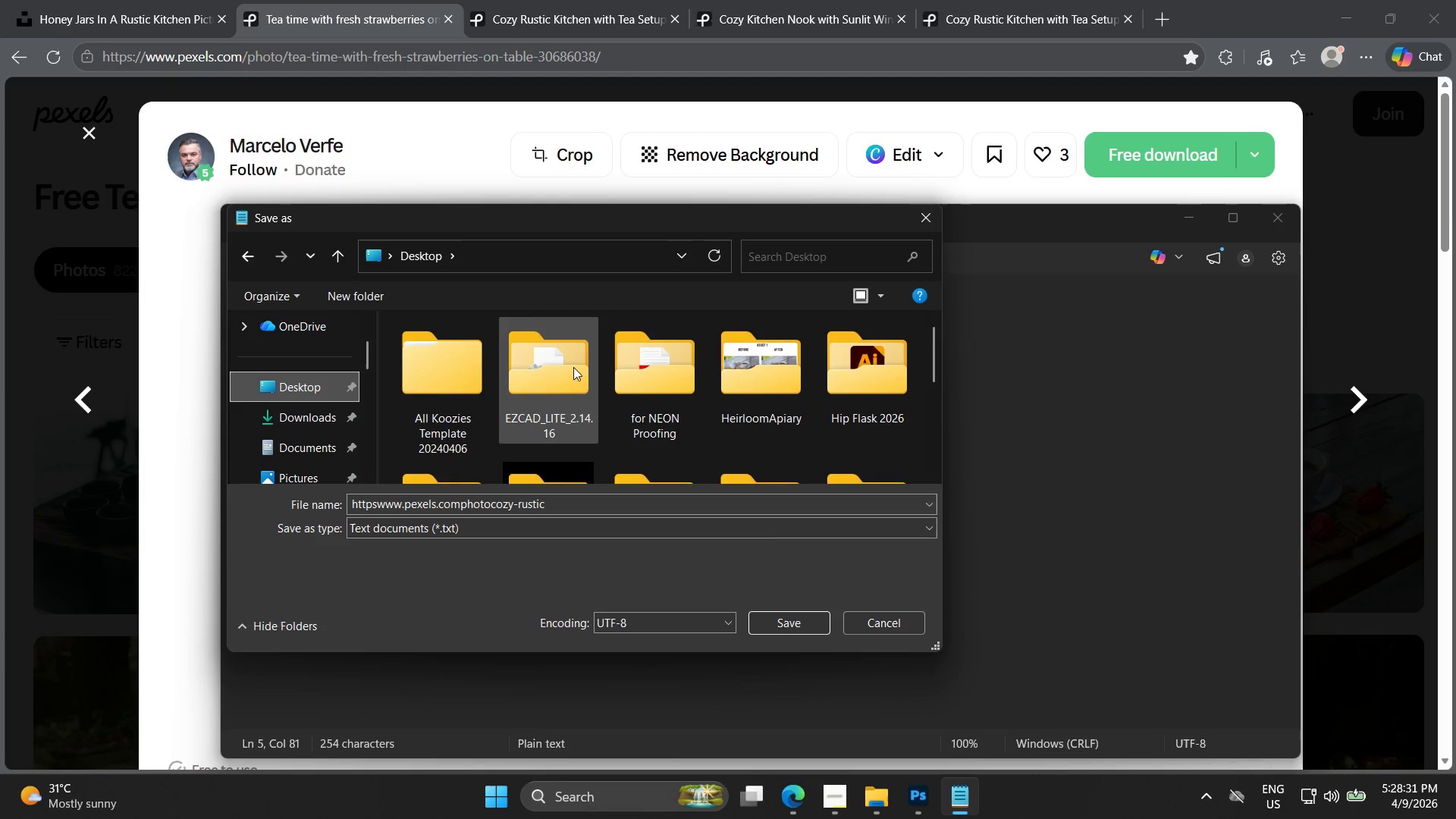 
scroll: coordinate [576, 391], scroll_direction: down, amount: 5.0
 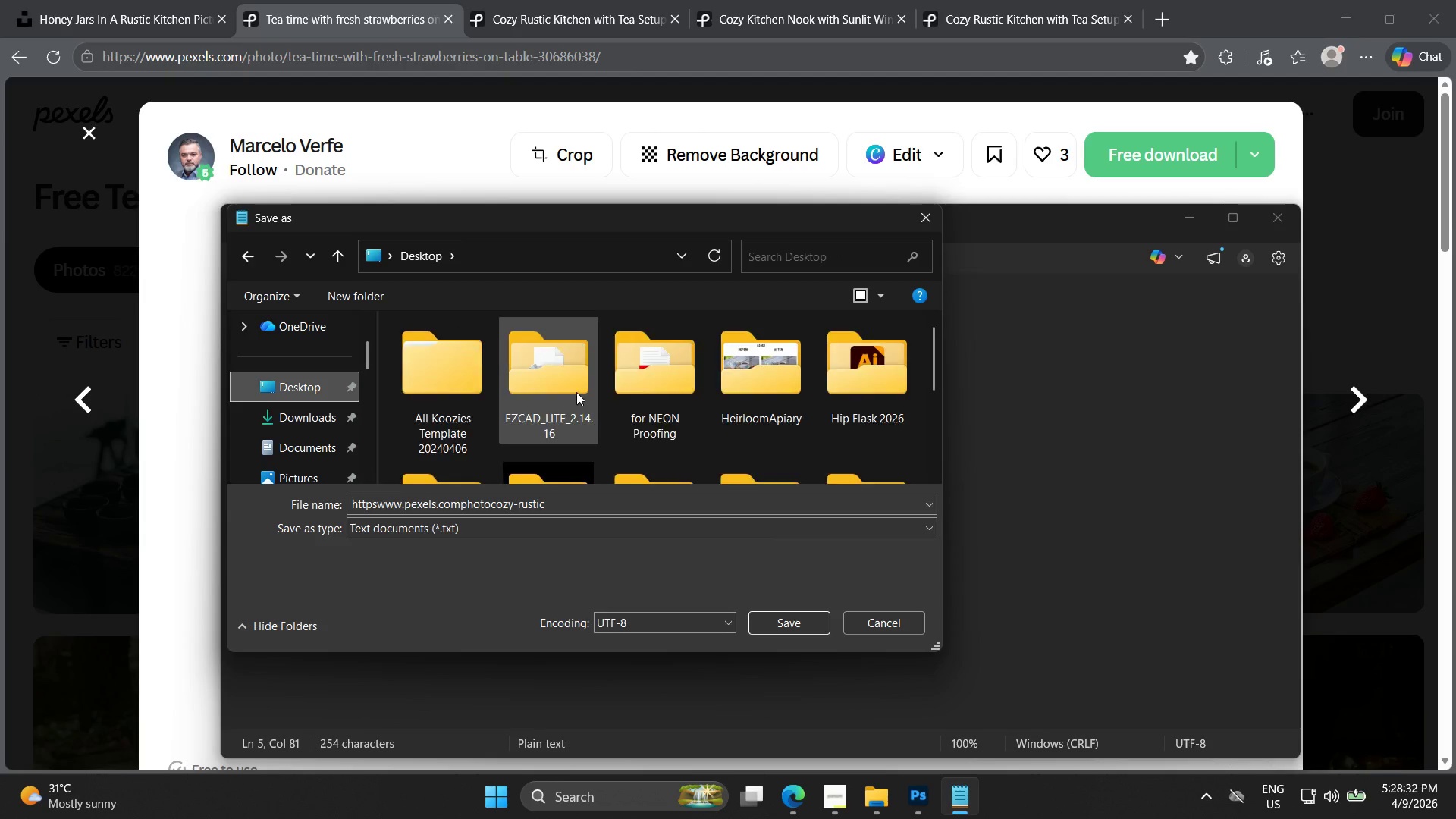 
scroll: coordinate [585, 410], scroll_direction: up, amount: 4.0
 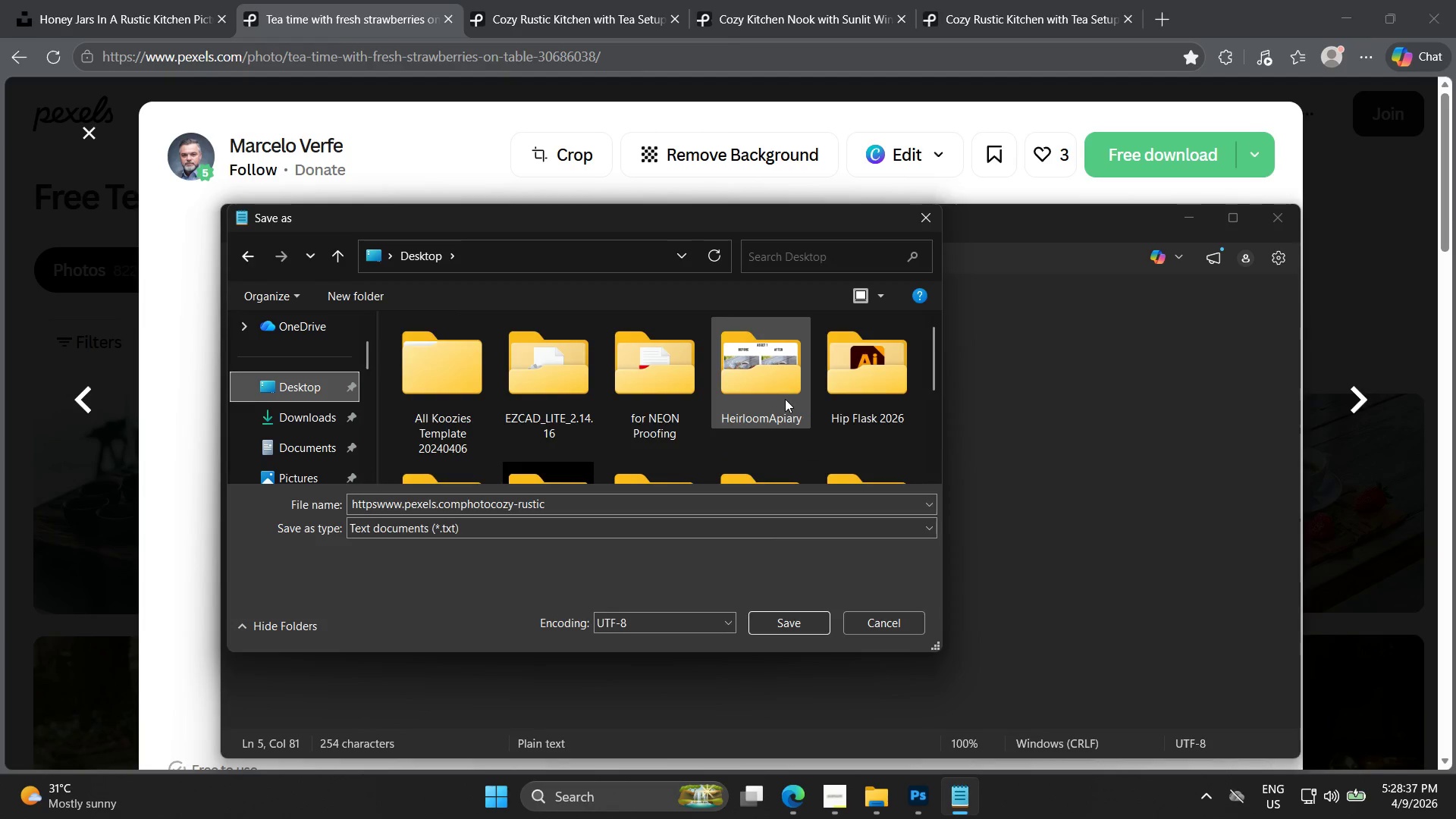 
left_click([785, 399])
 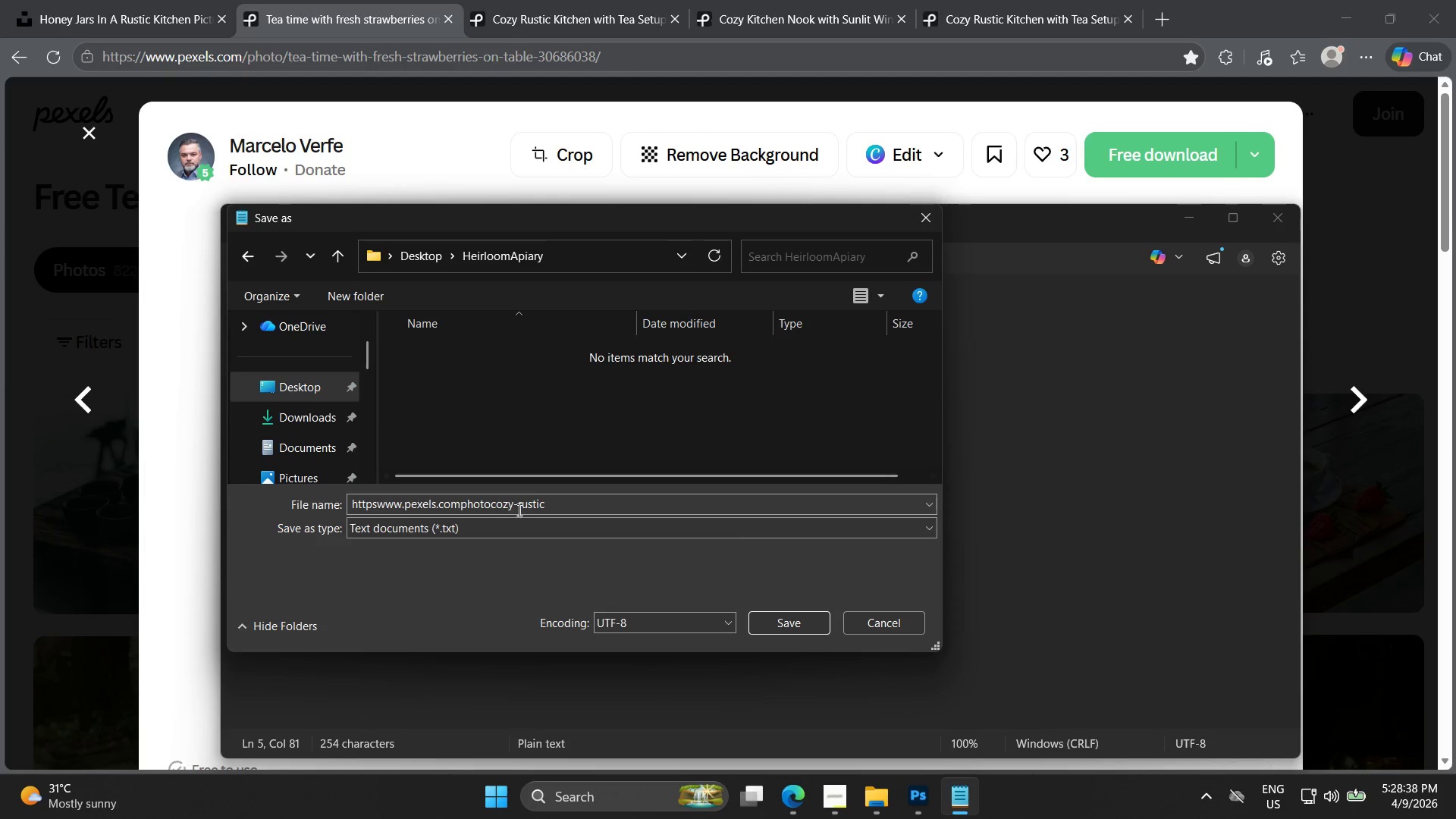 
left_click([531, 496])
 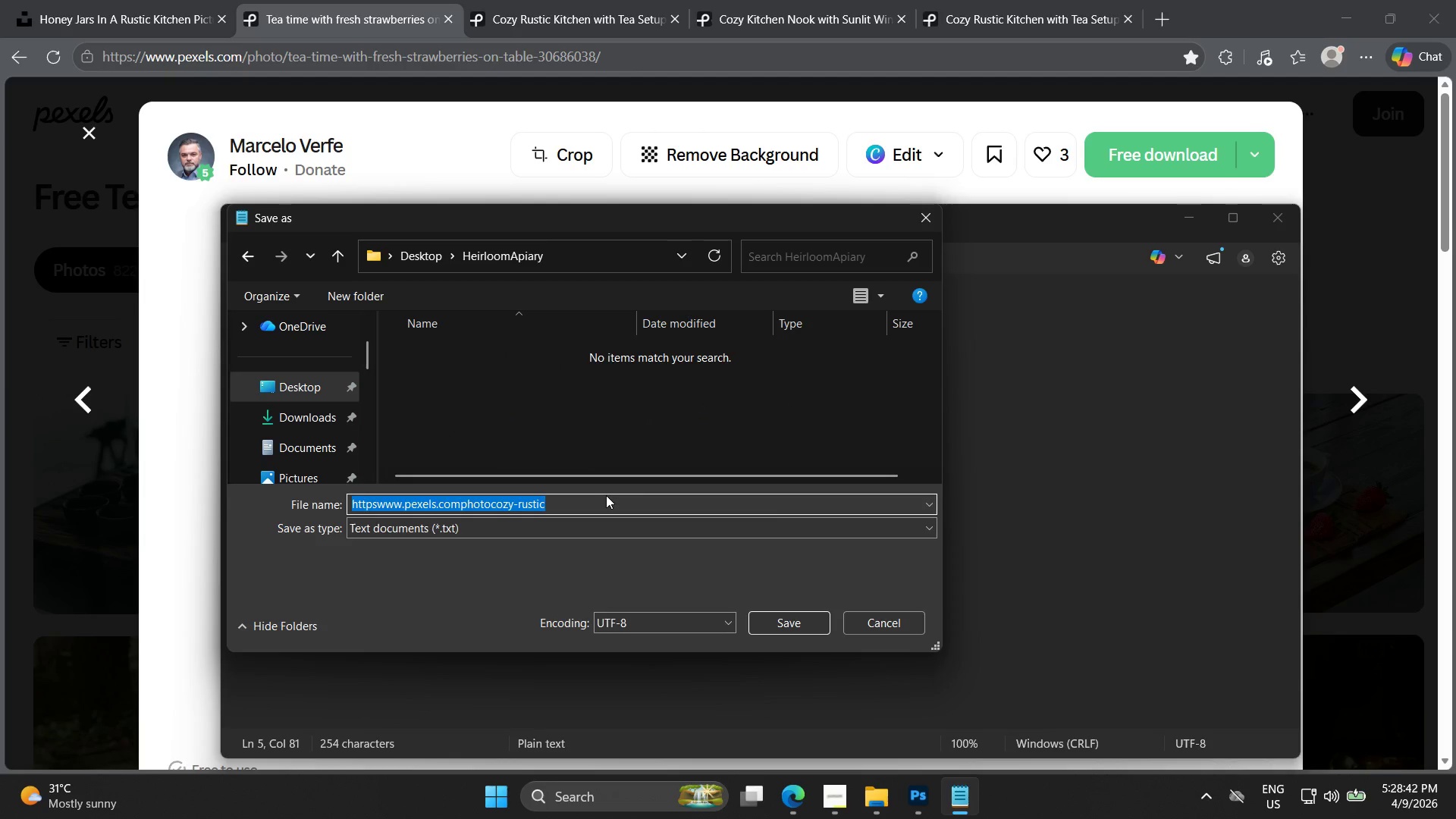 
wait(5.52)
 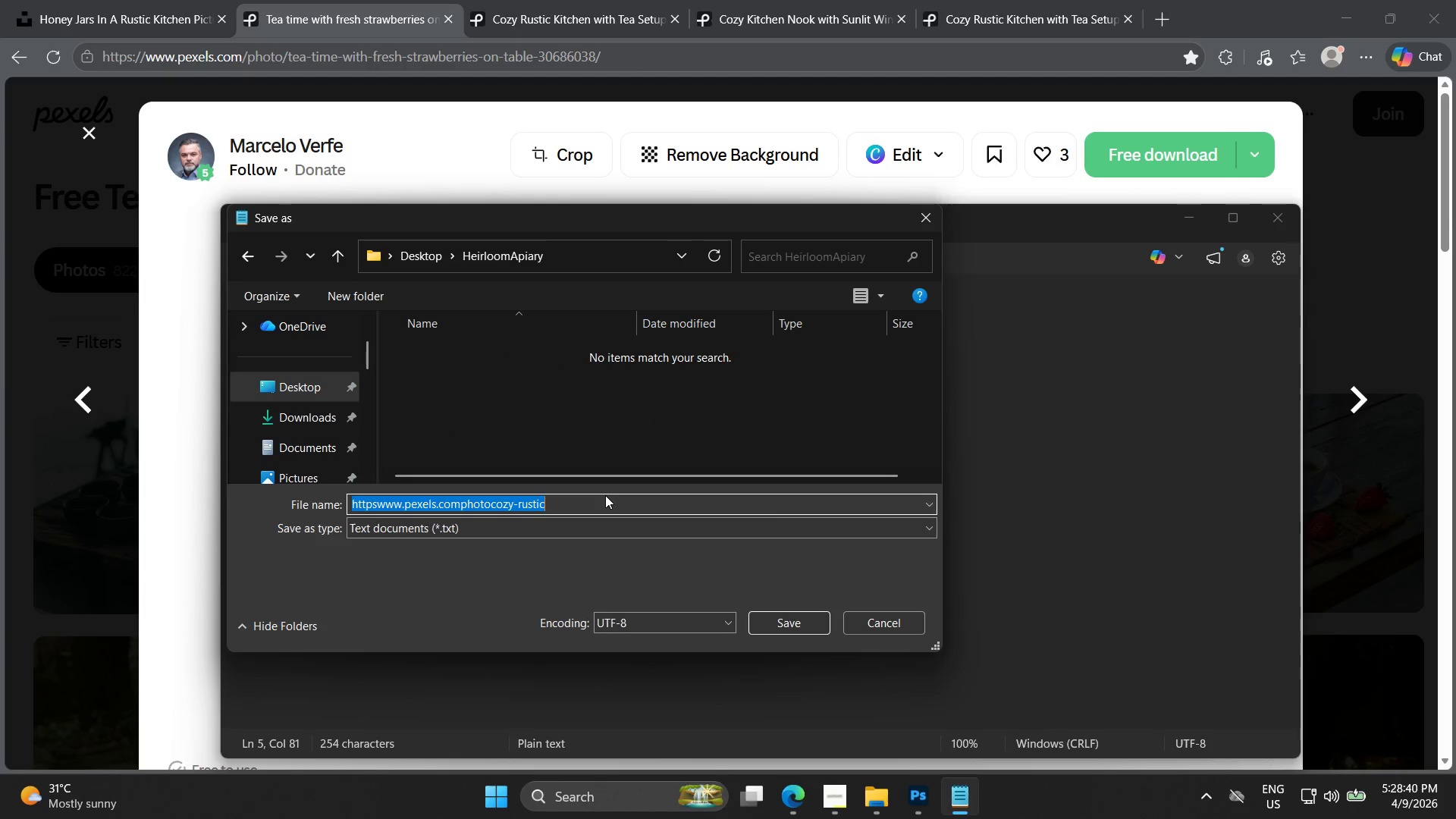 
left_click([850, 805])